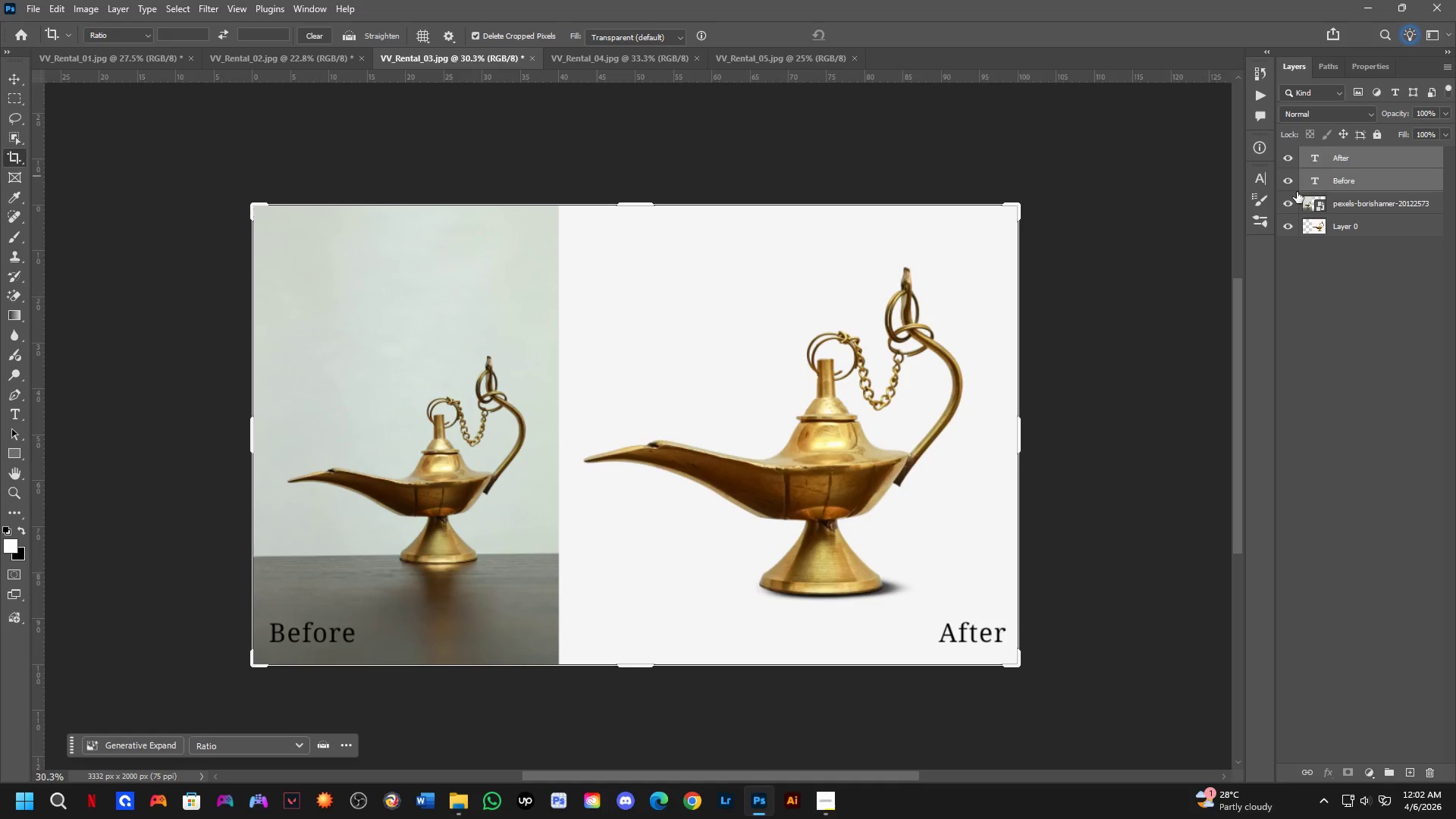 
left_click([1341, 159])
 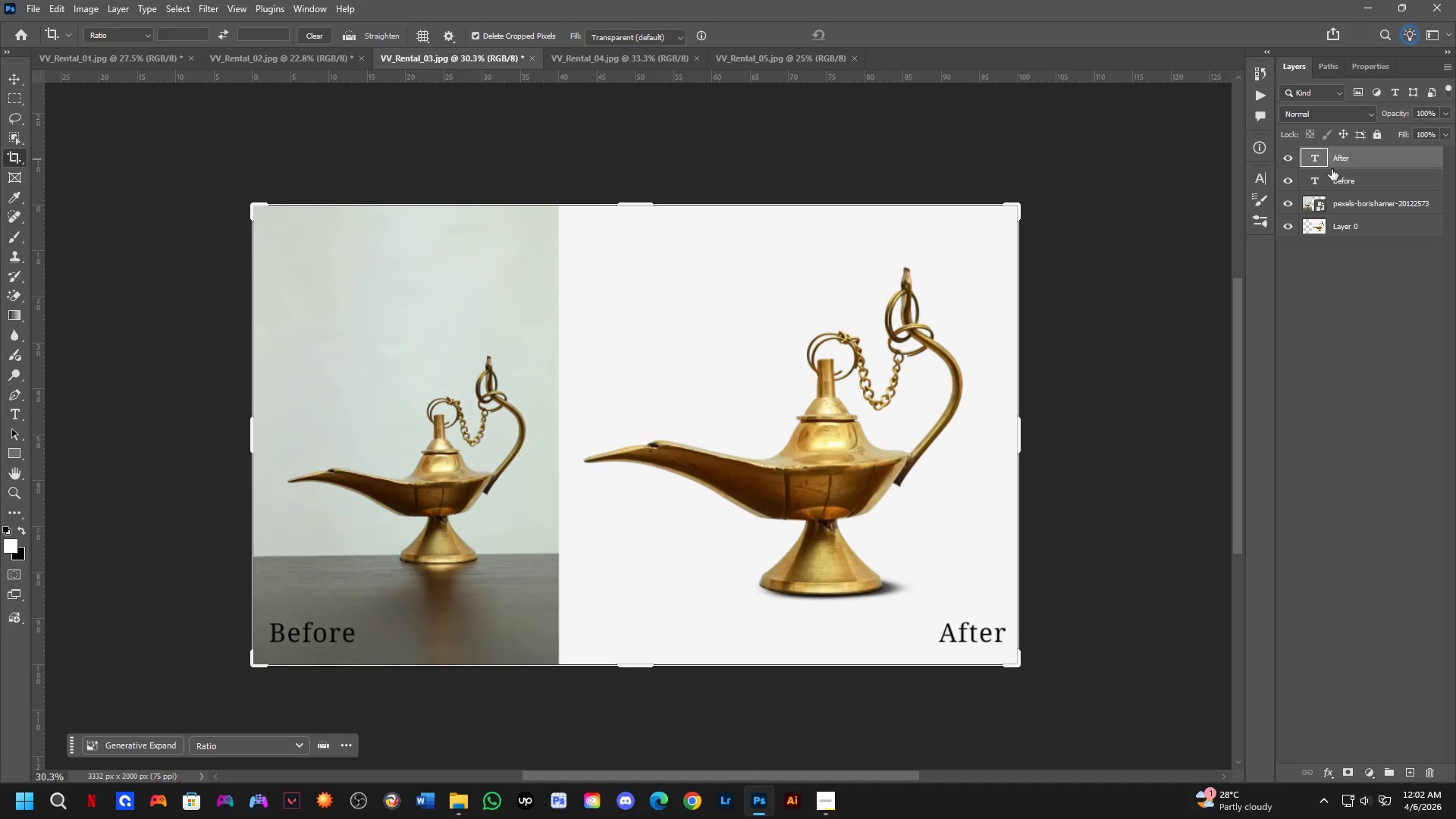 
key(Control+T)
 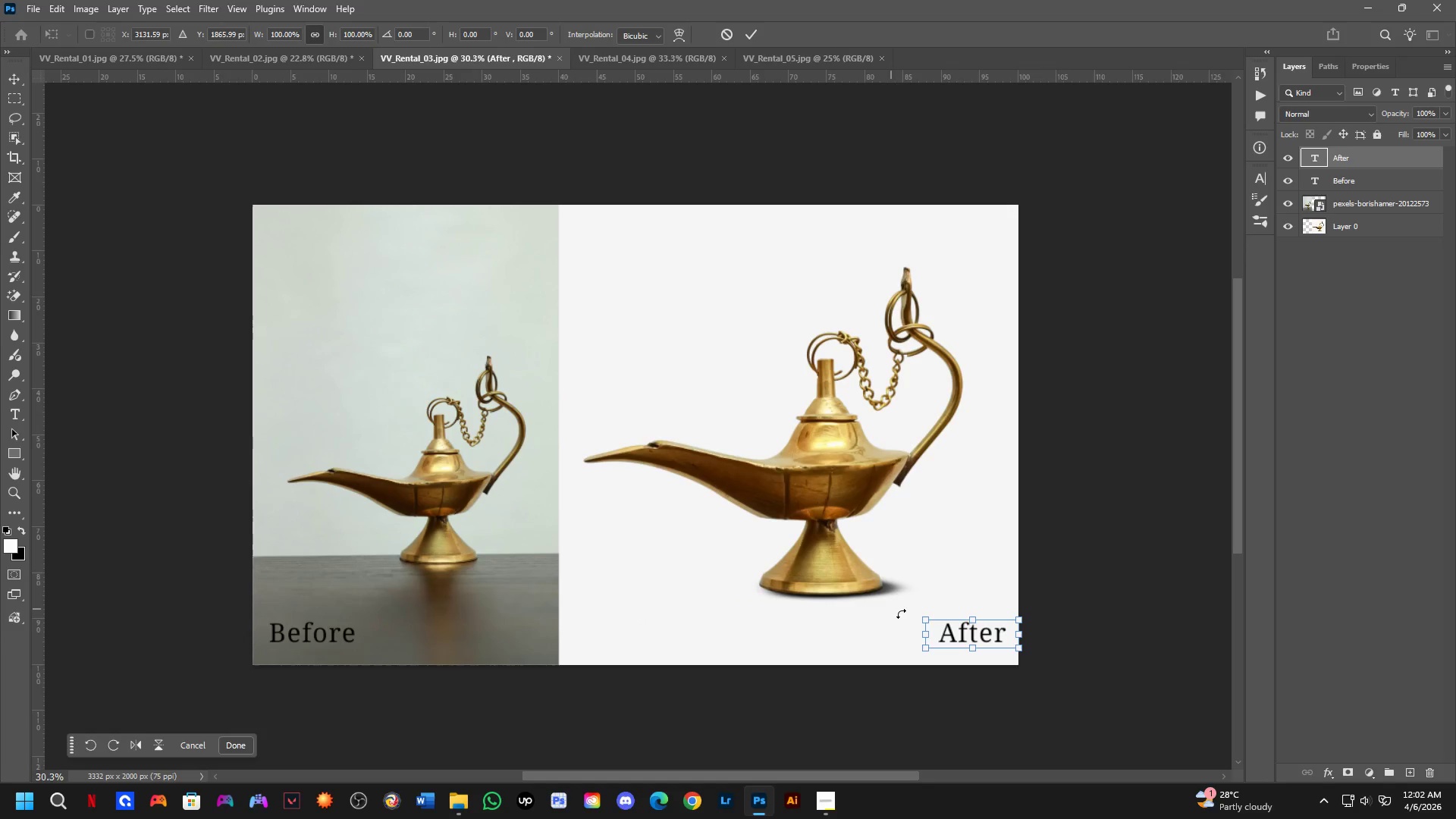 
hold_key(key=ShiftLeft, duration=1.14)
left_click_drag(start_coordinate=[977, 635], to_coordinate=[623, 648])
 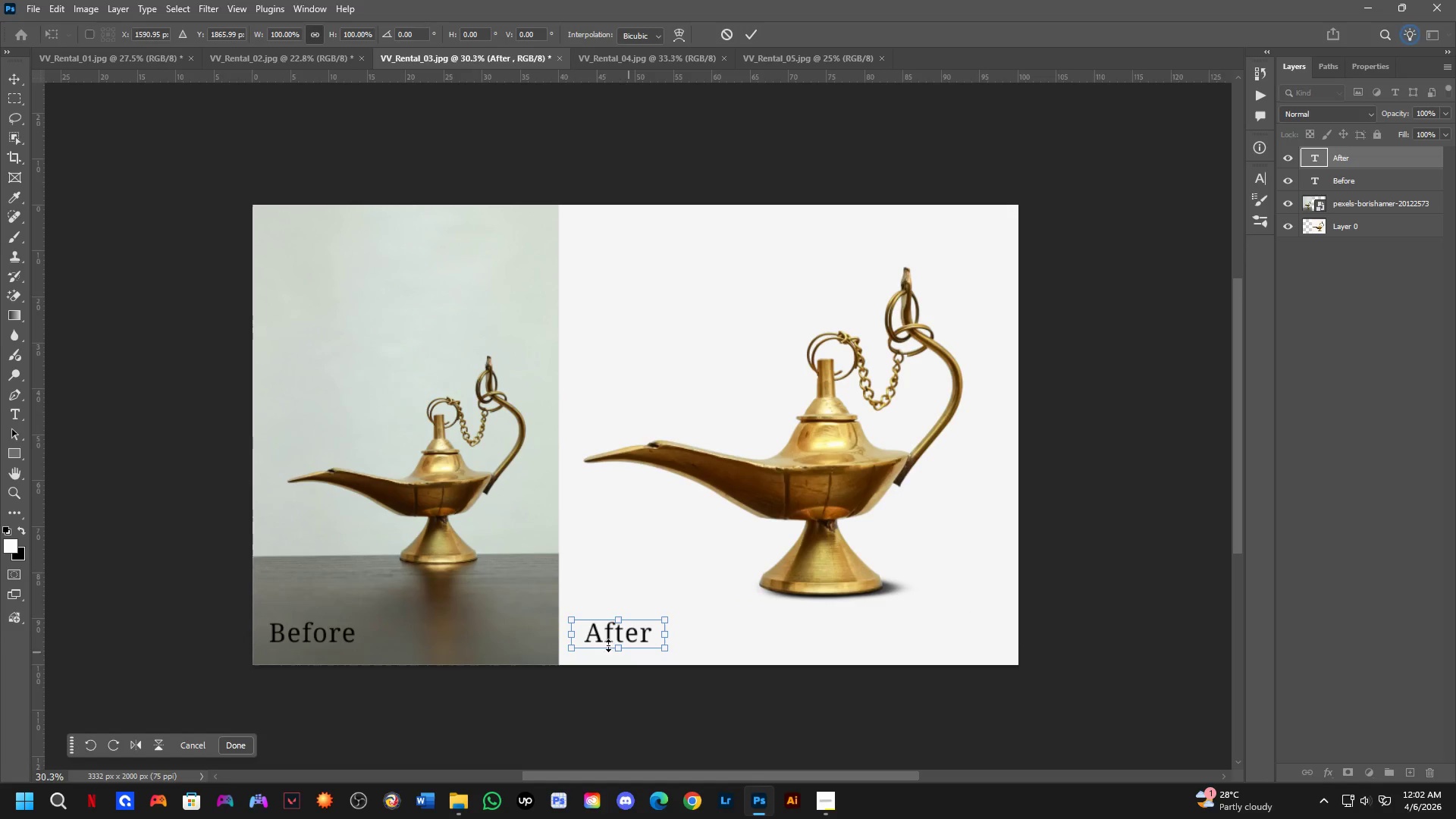 
key(NumpadEnter)
 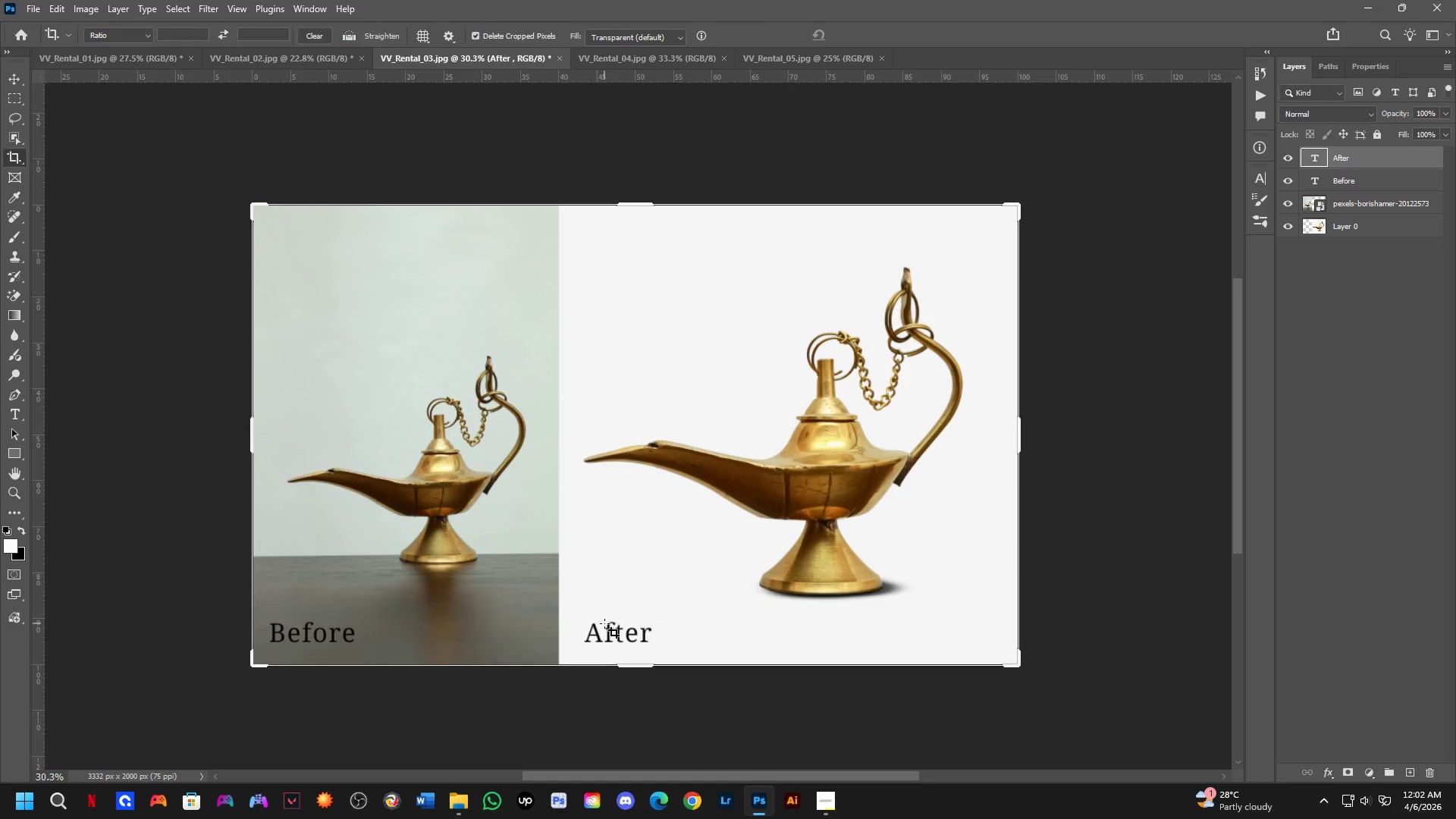 
key(Control+ControlLeft)
 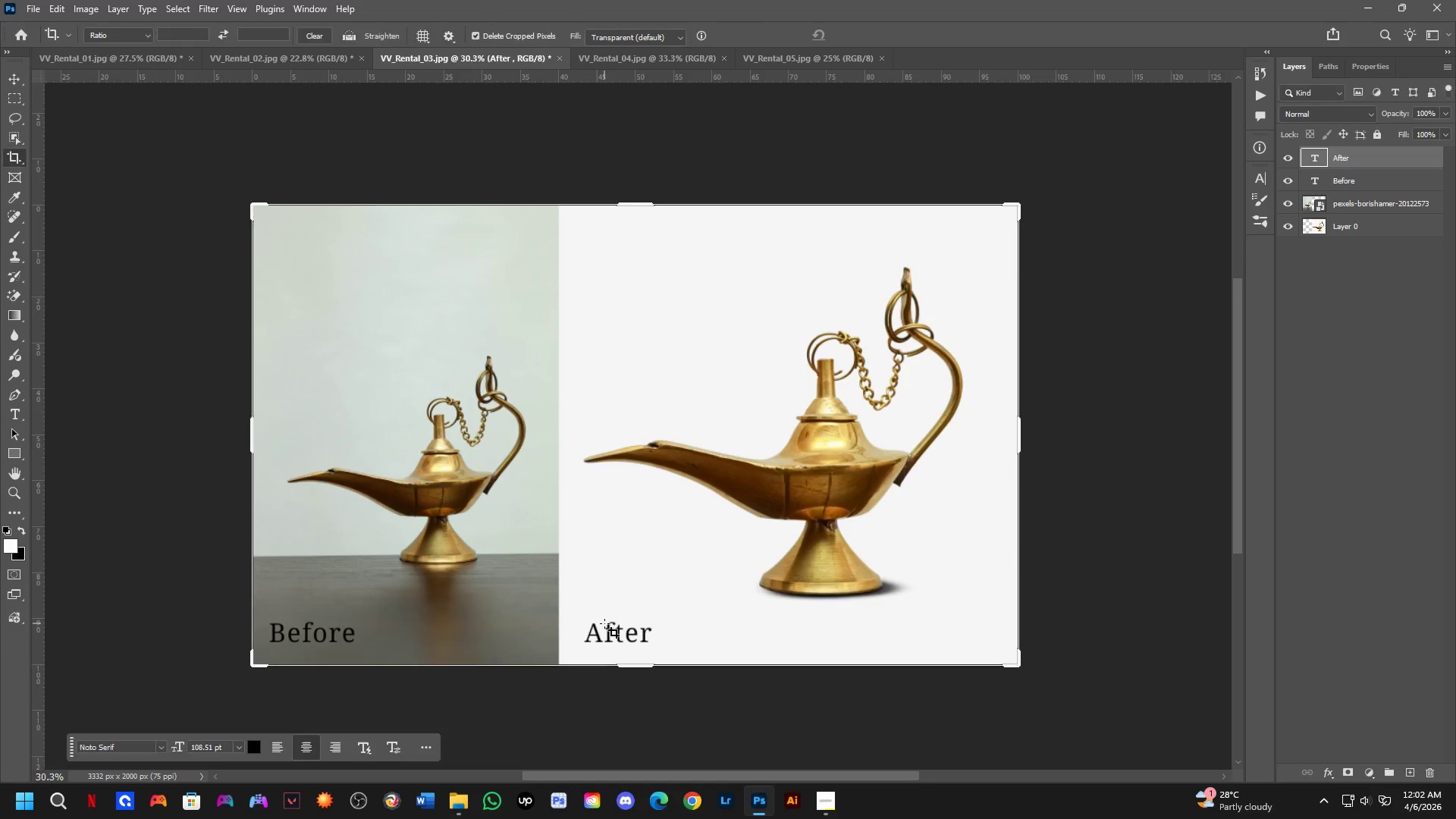 
key(Control+Shift+ShiftLeft)
 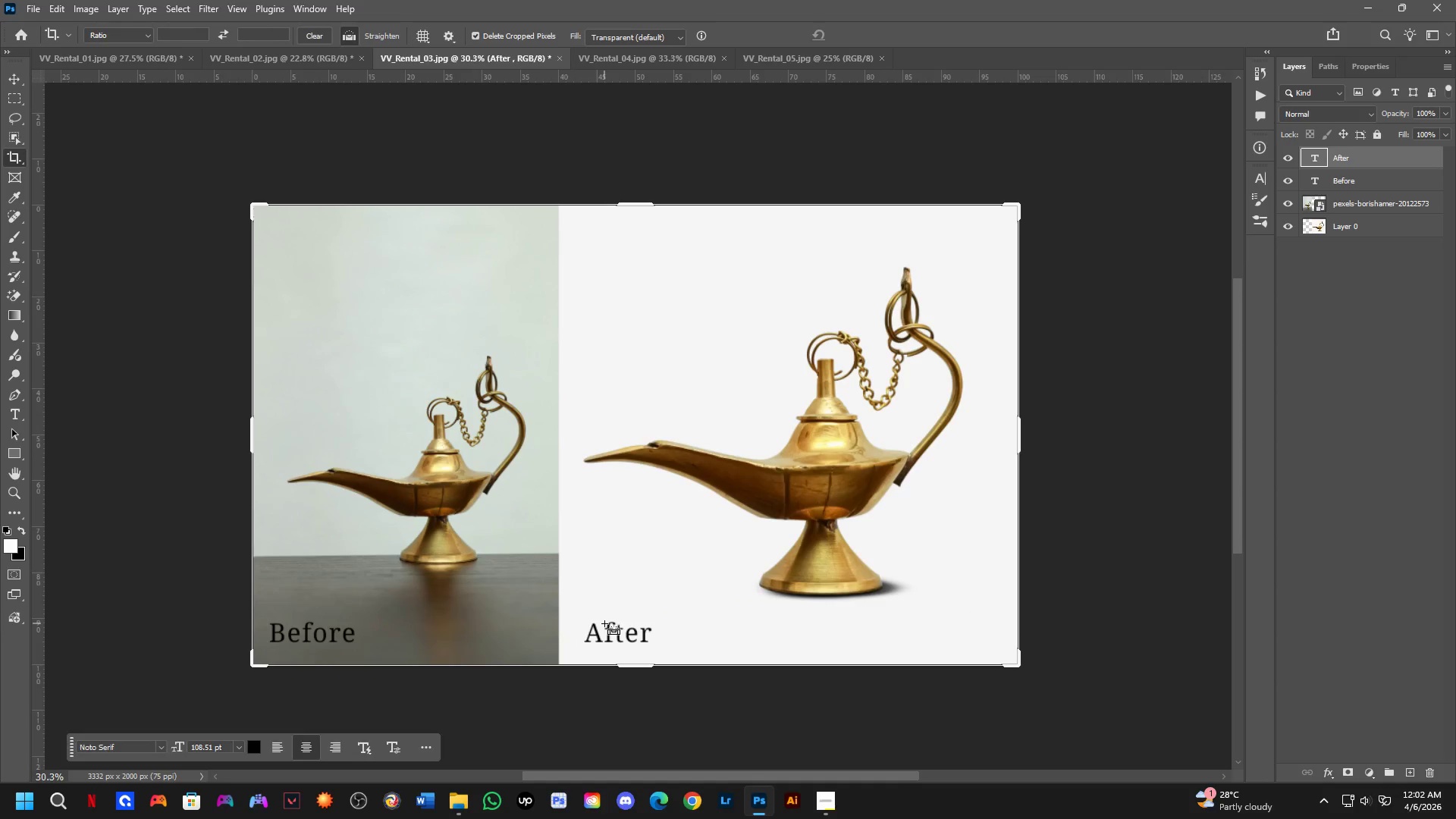 
key(Control+Shift+S)
 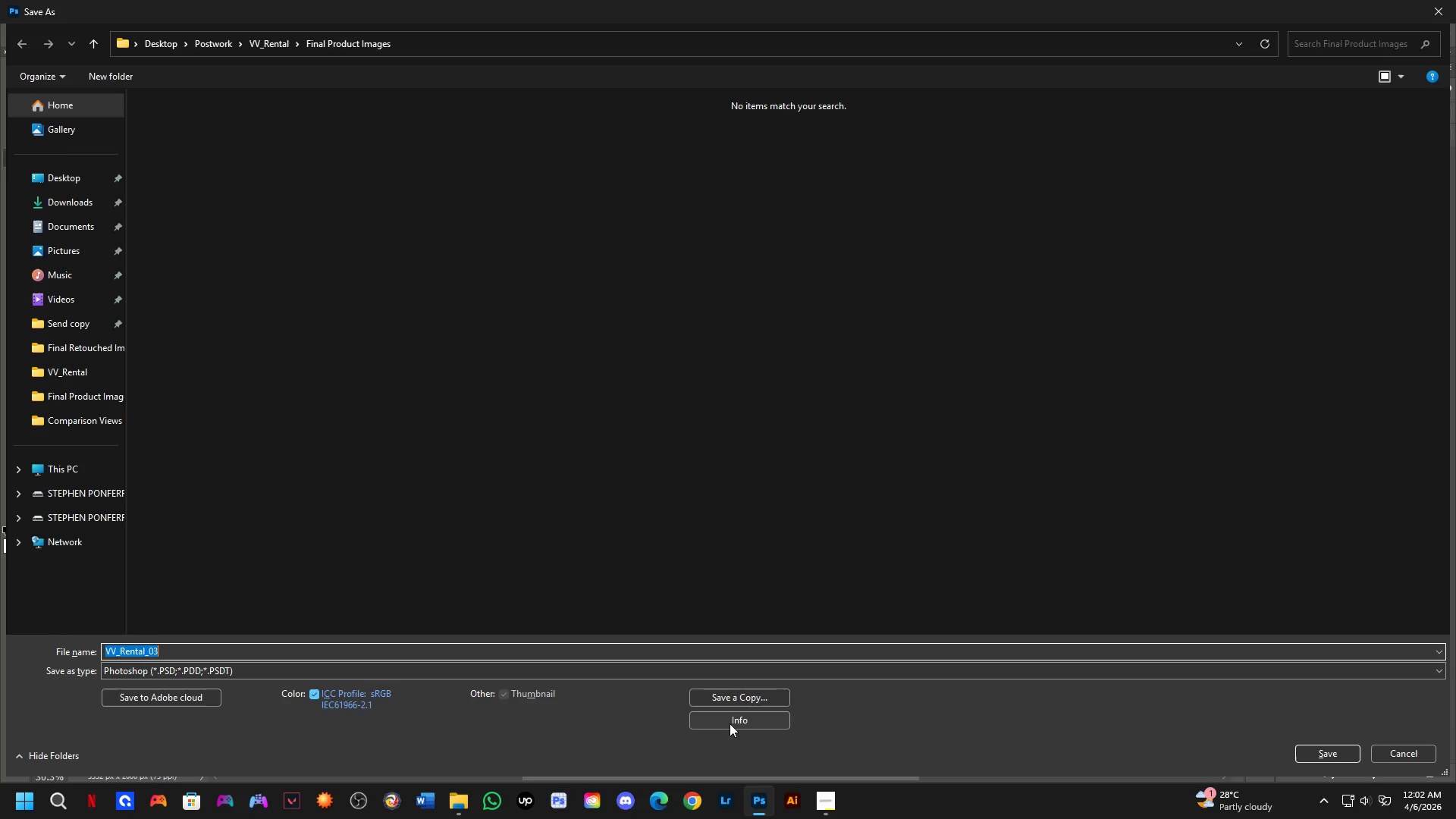 
left_click_drag(start_coordinate=[744, 694], to_coordinate=[739, 689])
 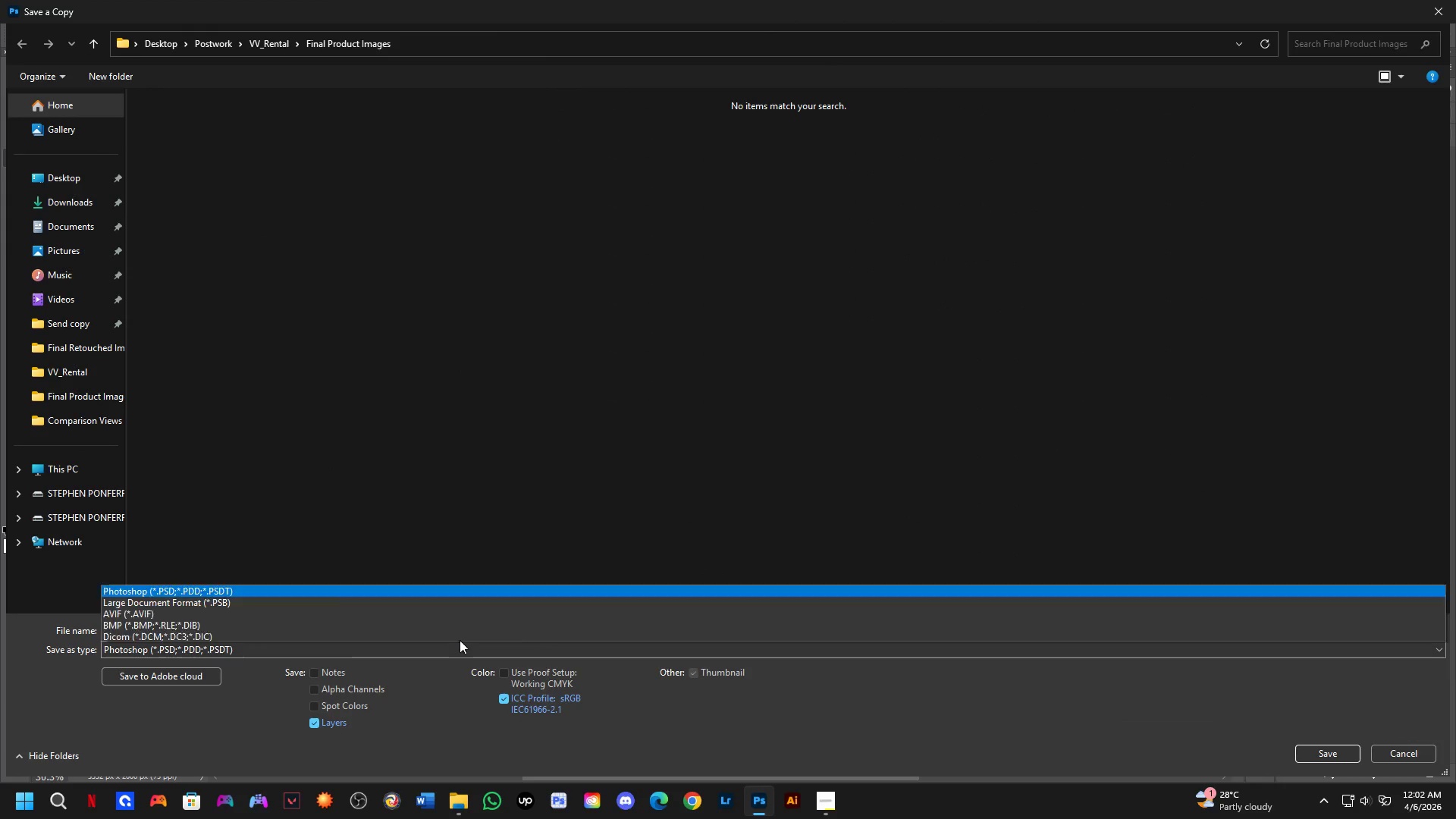 
left_click_drag(start_coordinate=[323, 509], to_coordinate=[379, 472])
 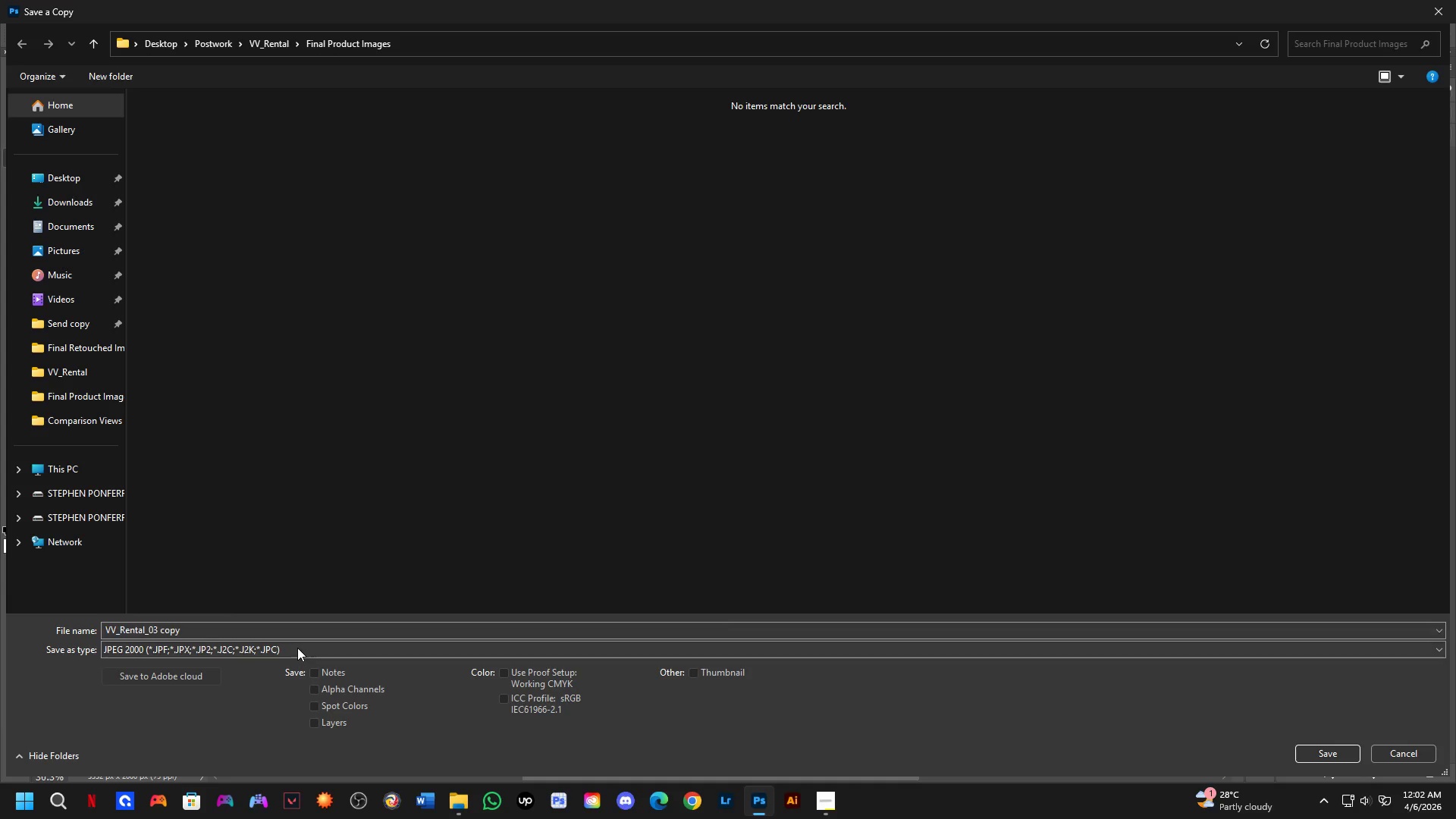 
left_click_drag(start_coordinate=[259, 526], to_coordinate=[303, 466])
 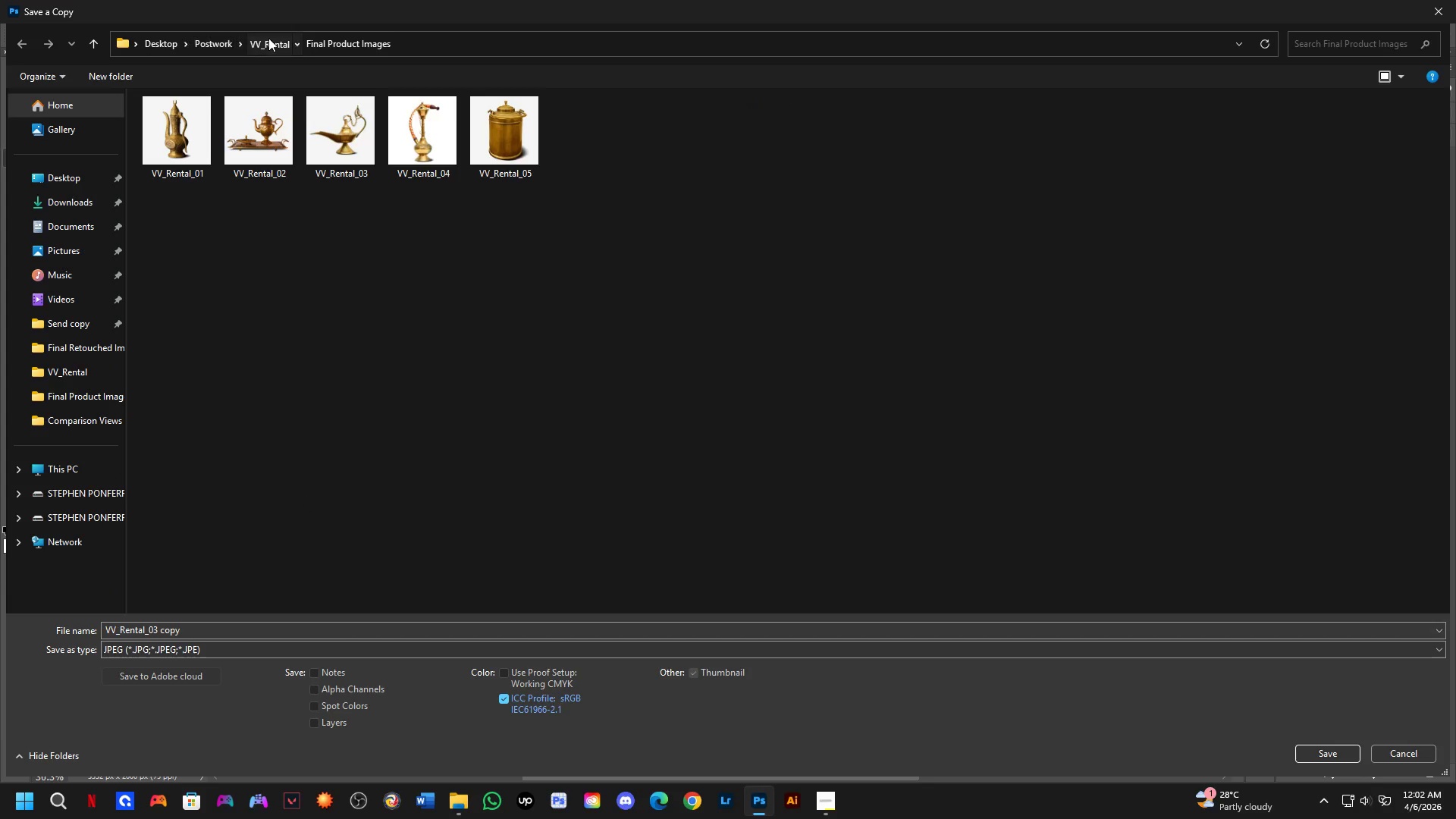 
double_click([180, 120])
 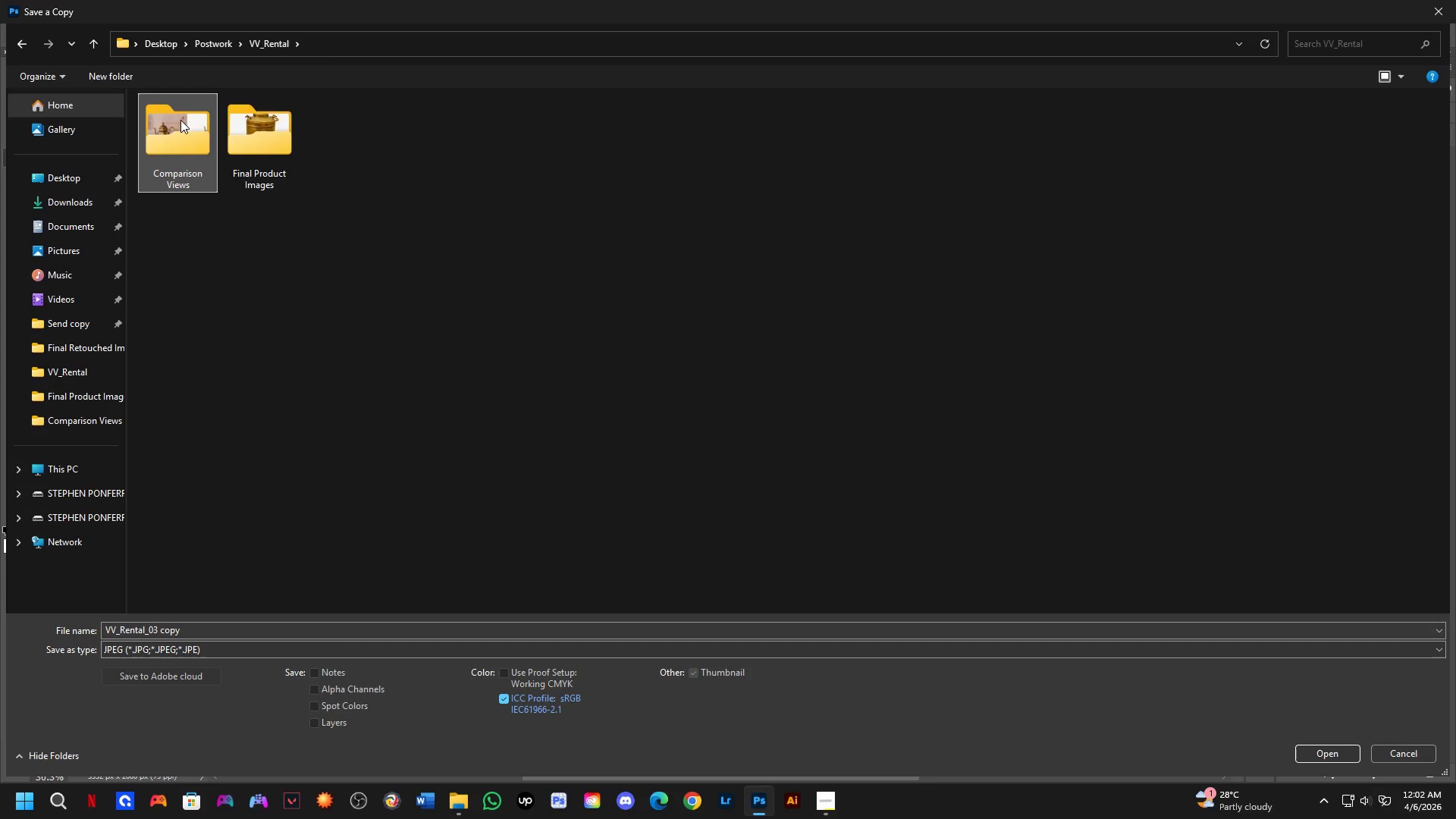 
triple_click([180, 120])
 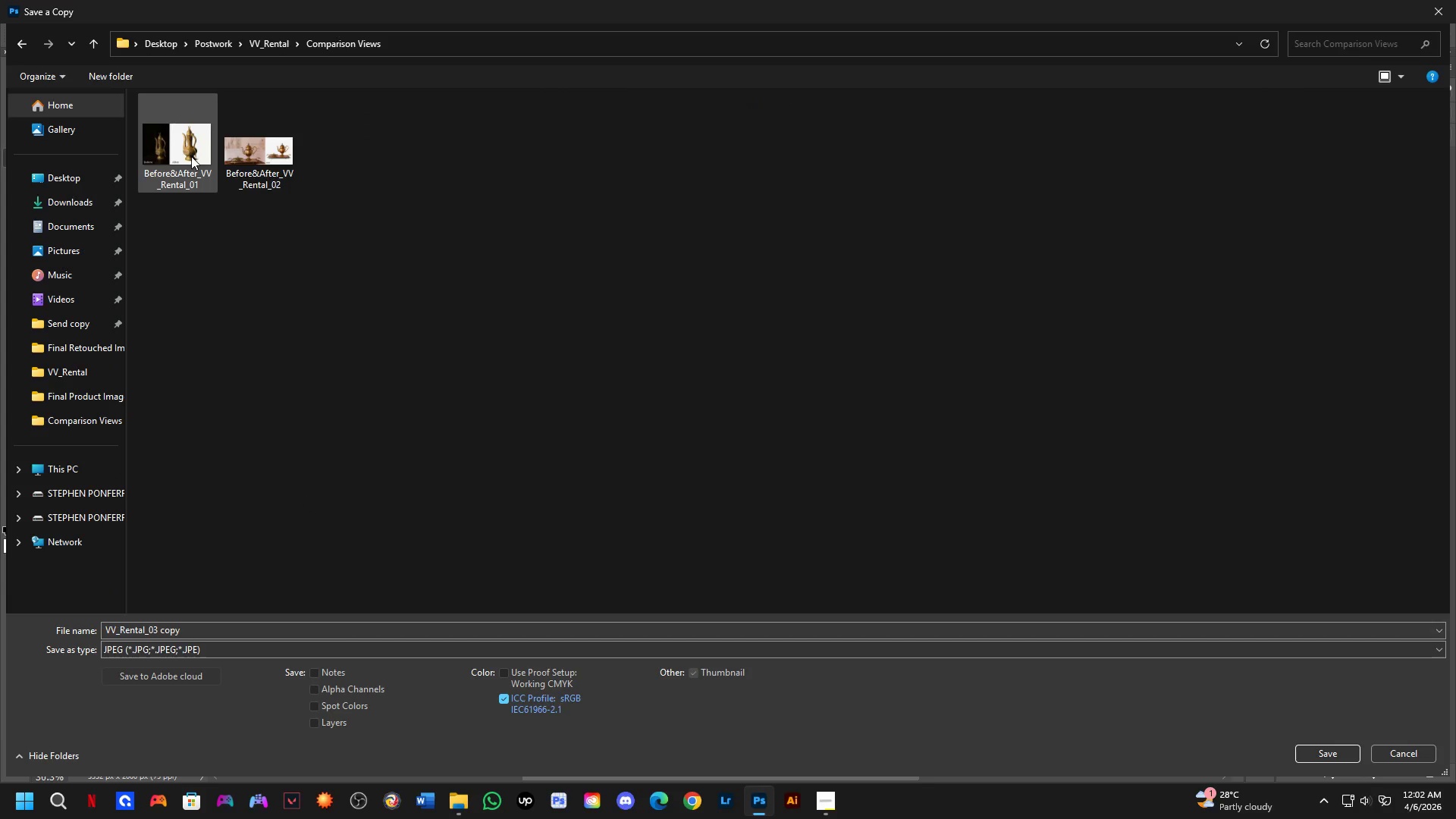 
triple_click([191, 156])
 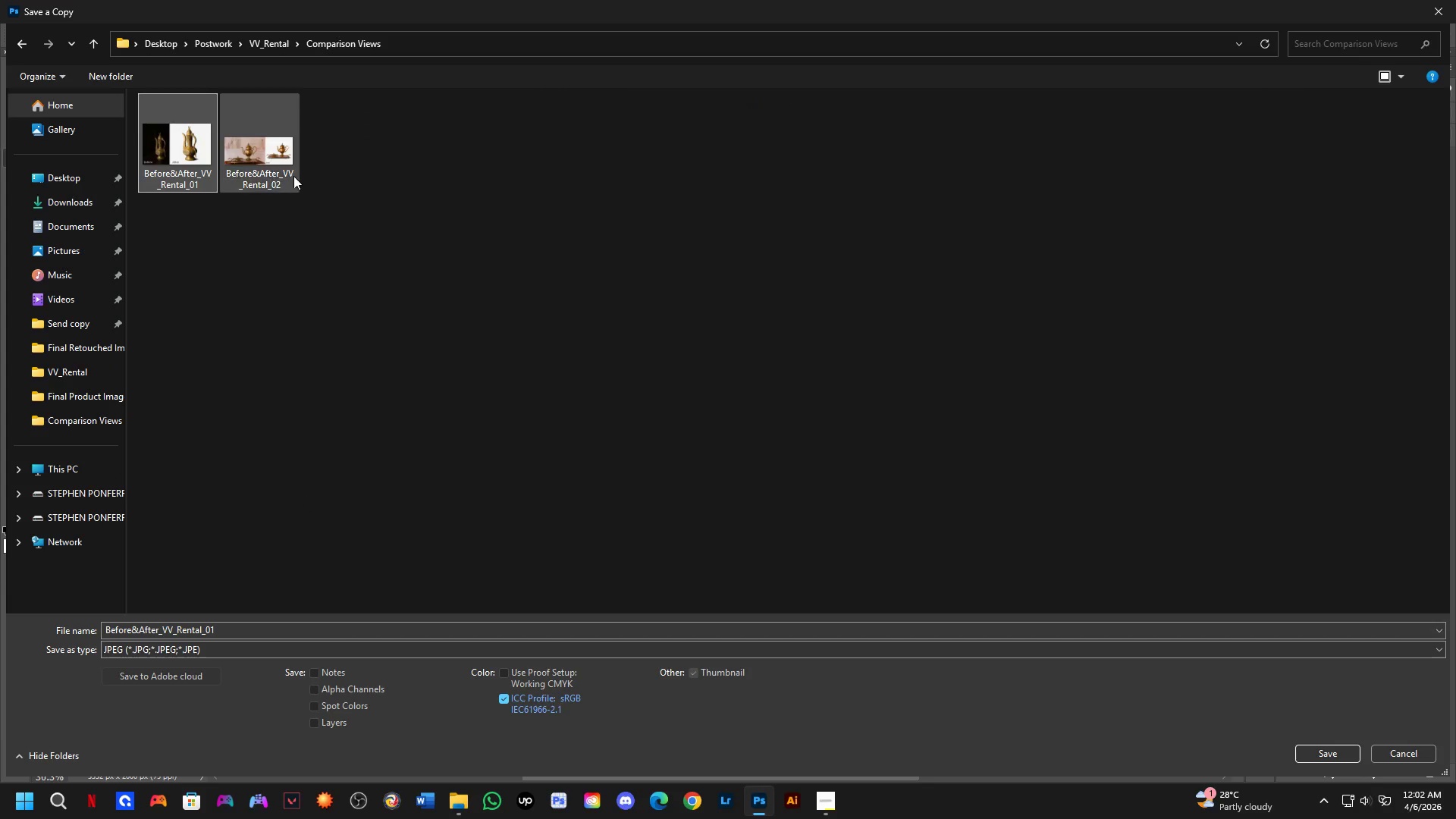 
triple_click([270, 165])
 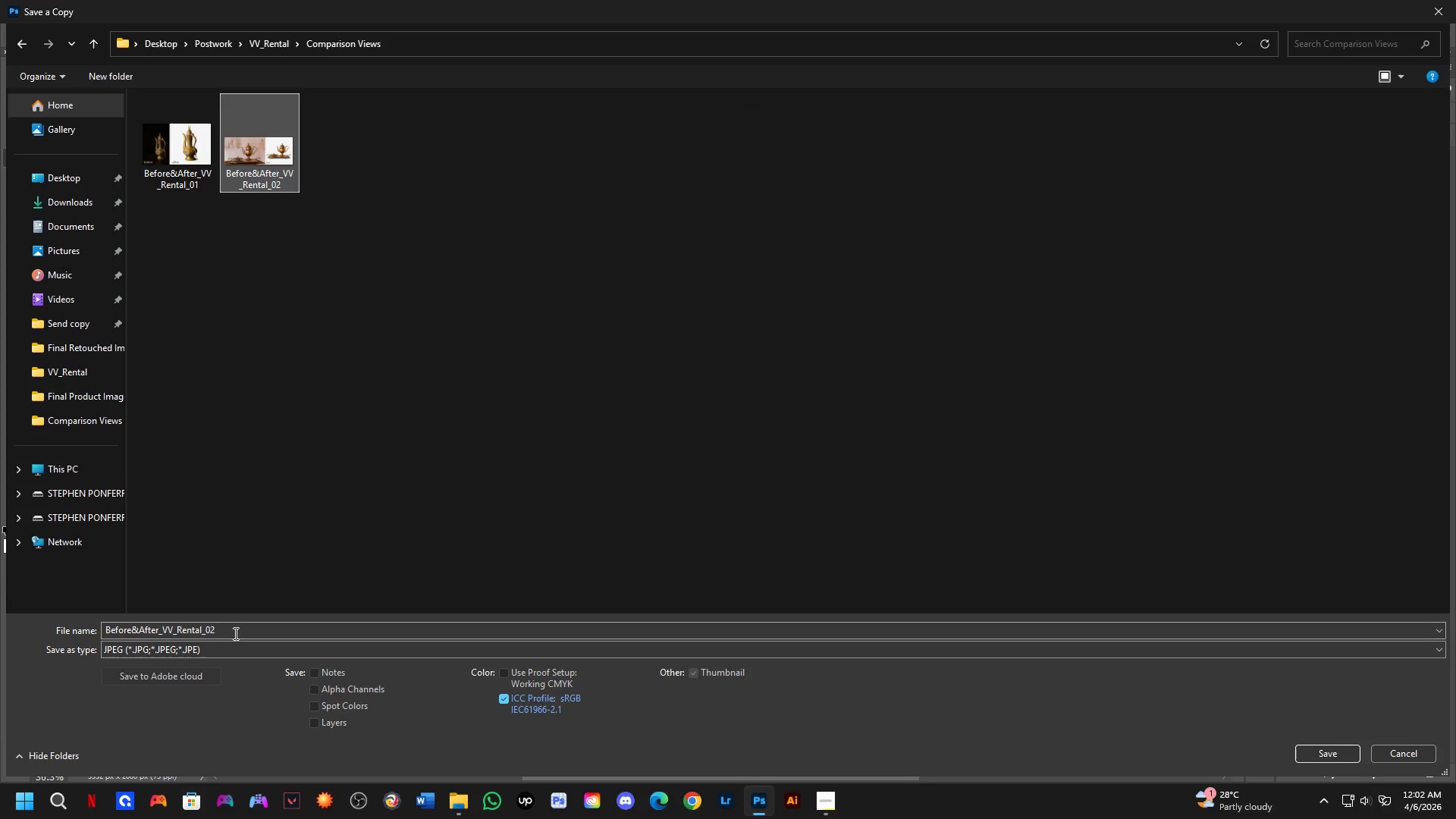 
double_click([234, 632])
 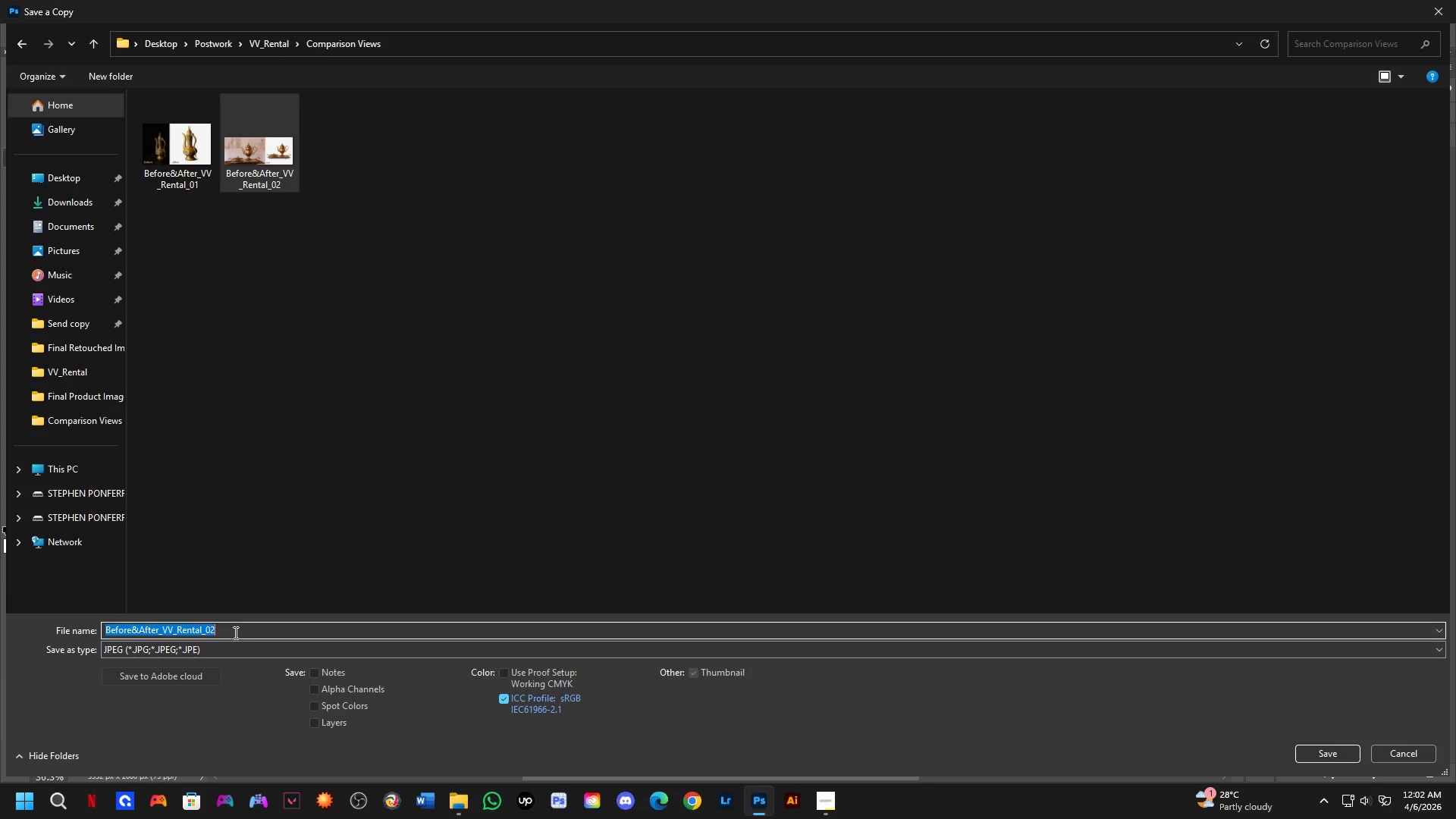 
triple_click([234, 632])
 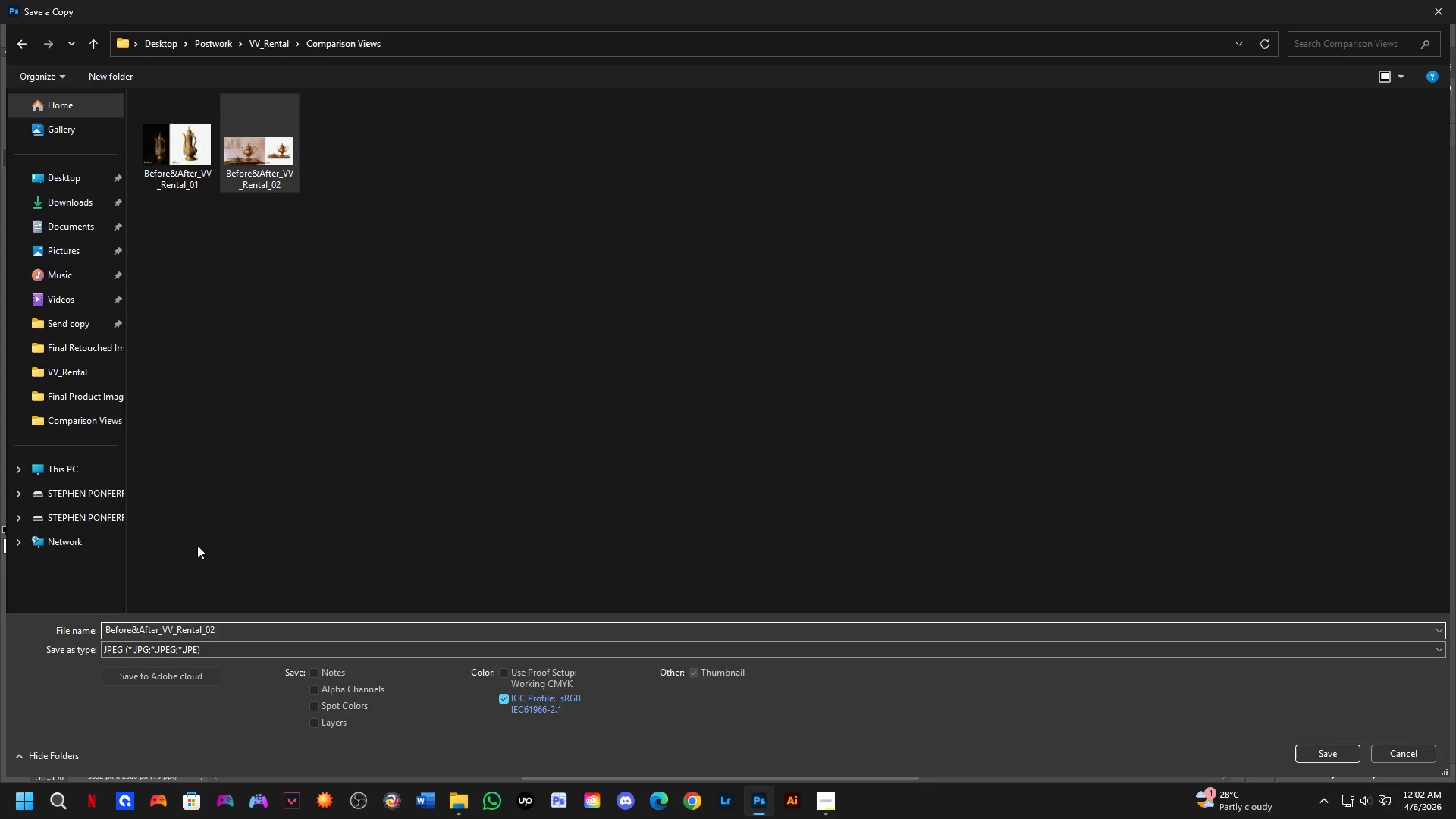 
key(Backspace)
 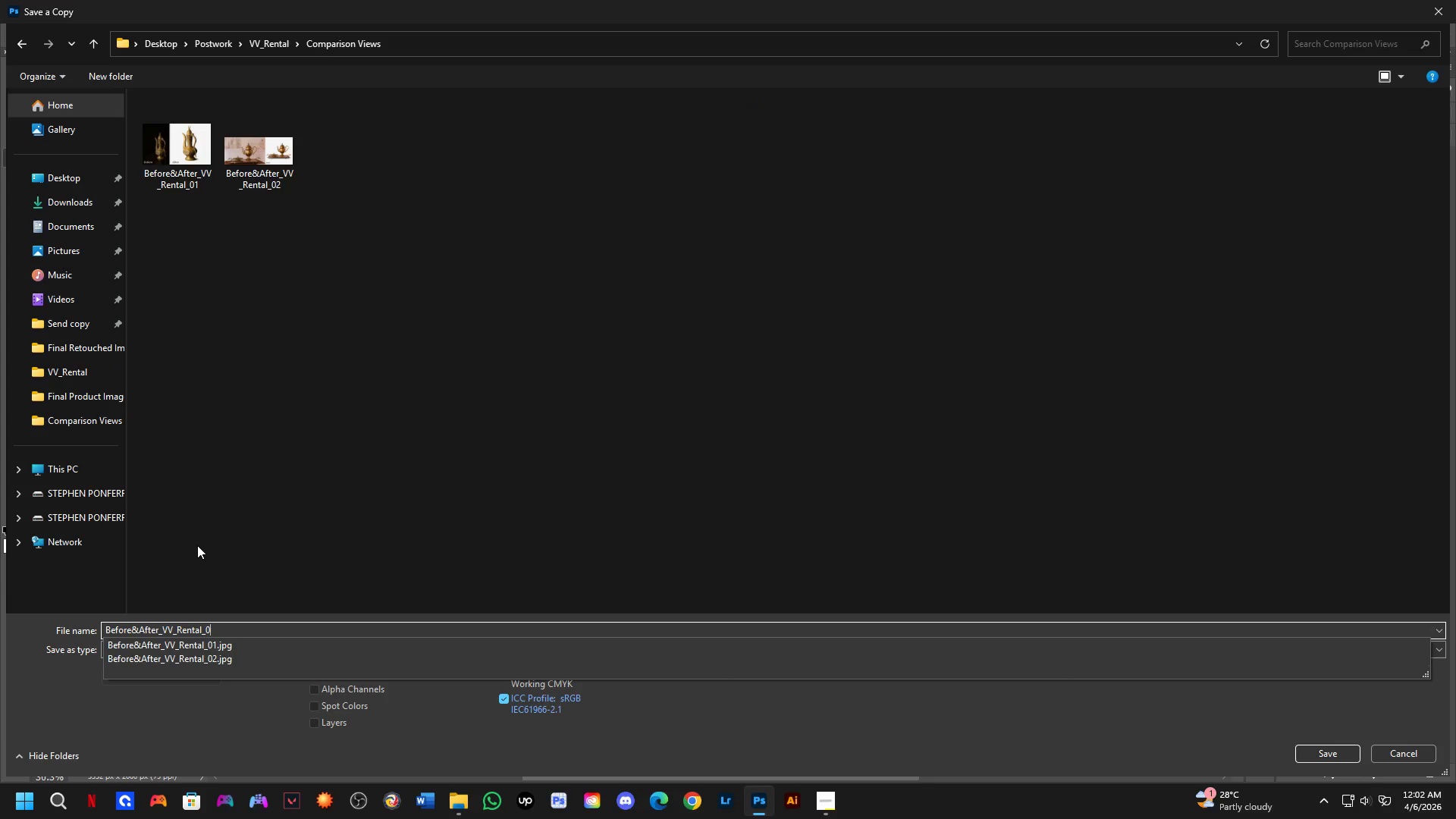 
key(Numpad3)
 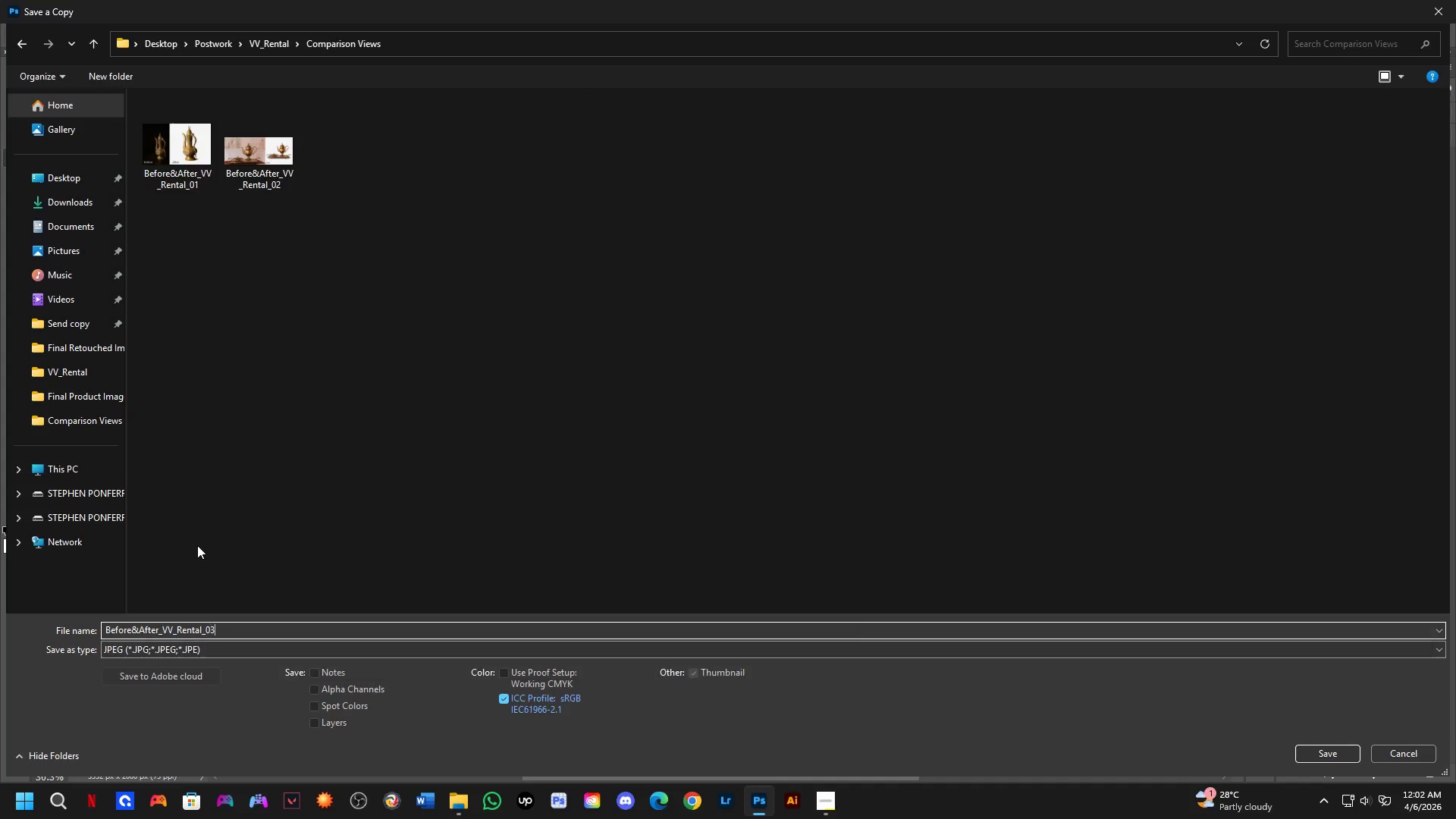 
key(NumpadEnter)
 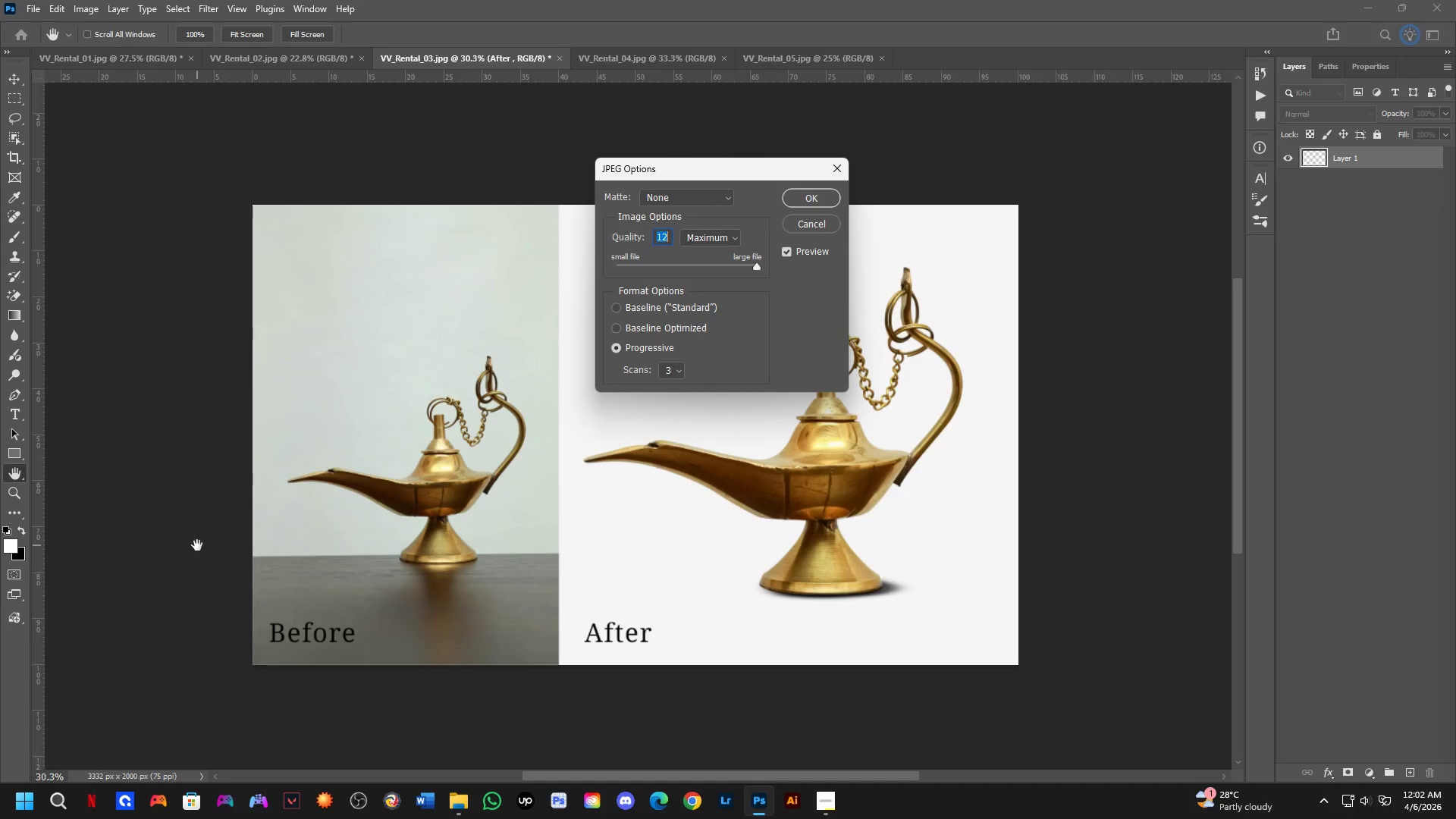 
key(NumpadEnter)
 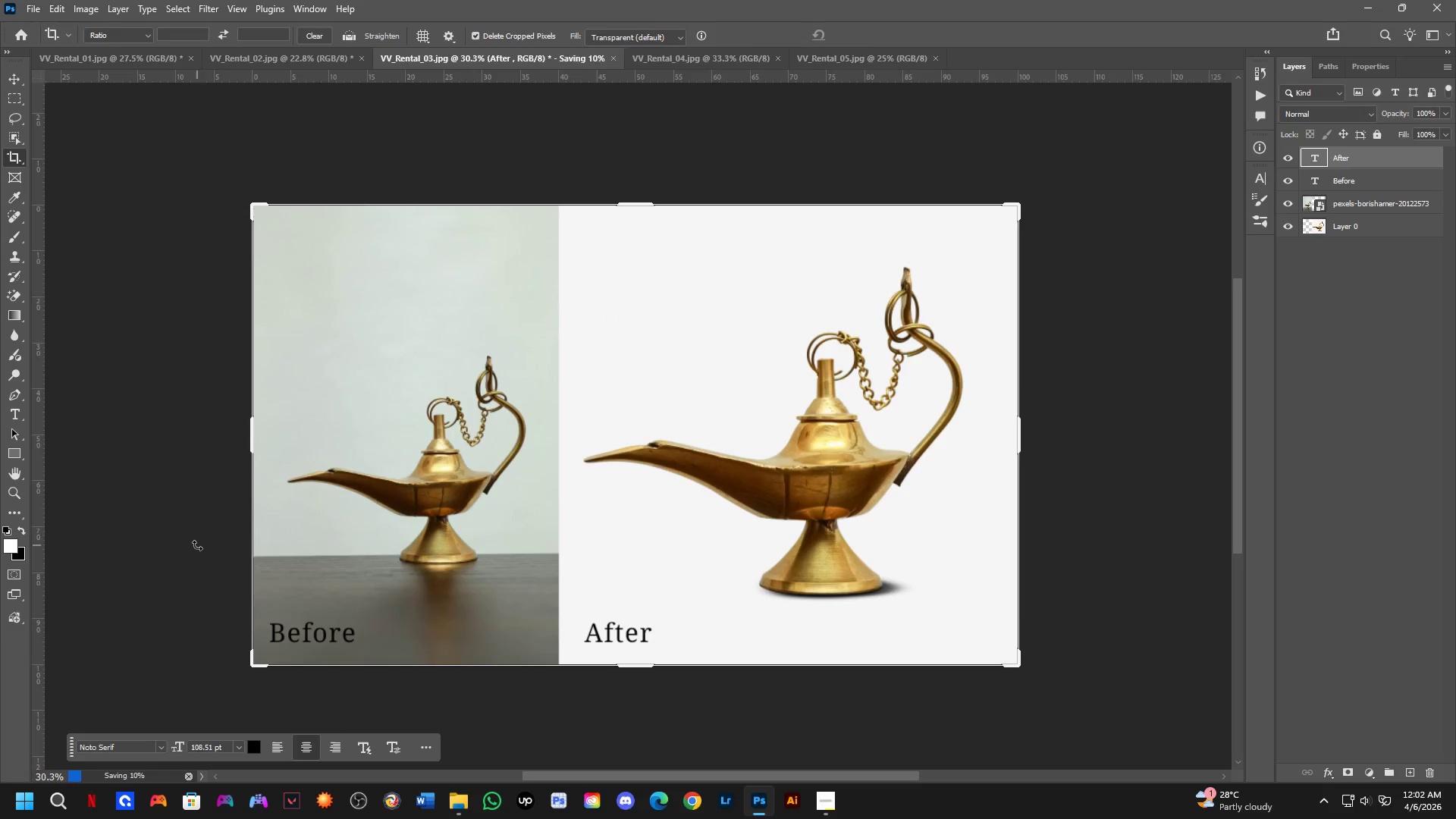 
key(Control+ControlLeft)
 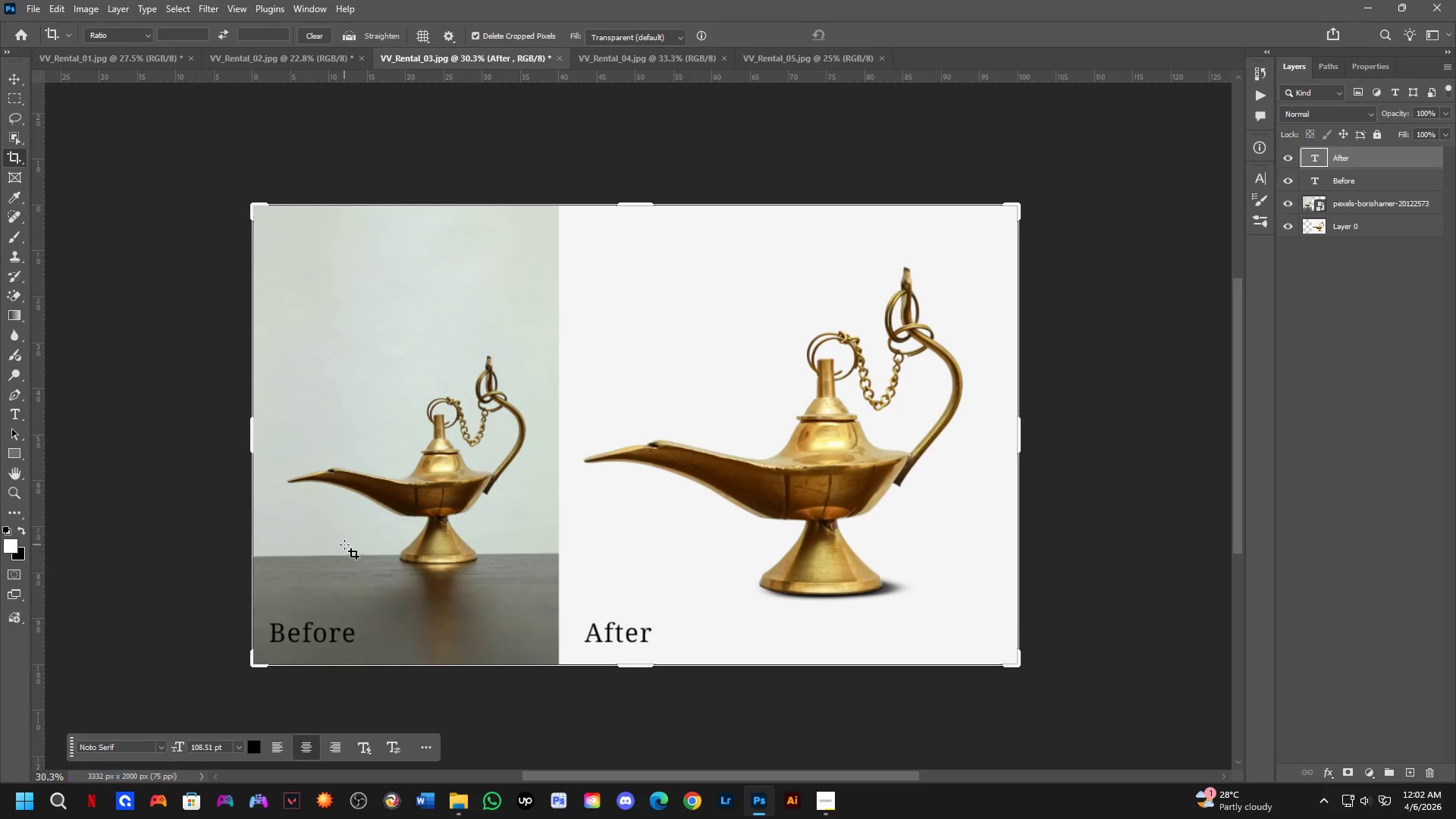 
key(Control+Tab)
 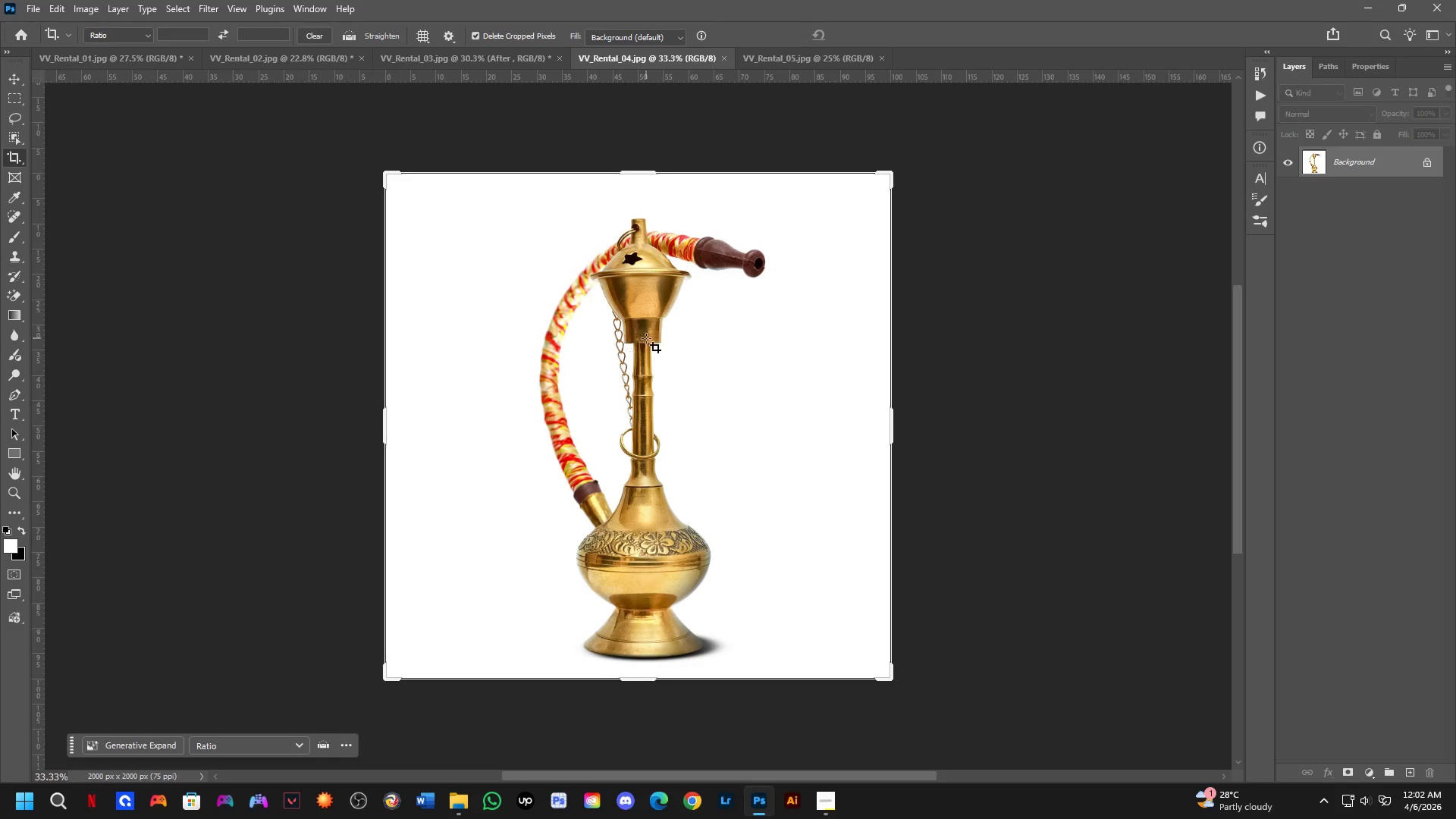 
hold_key(key=Space, duration=0.41)
 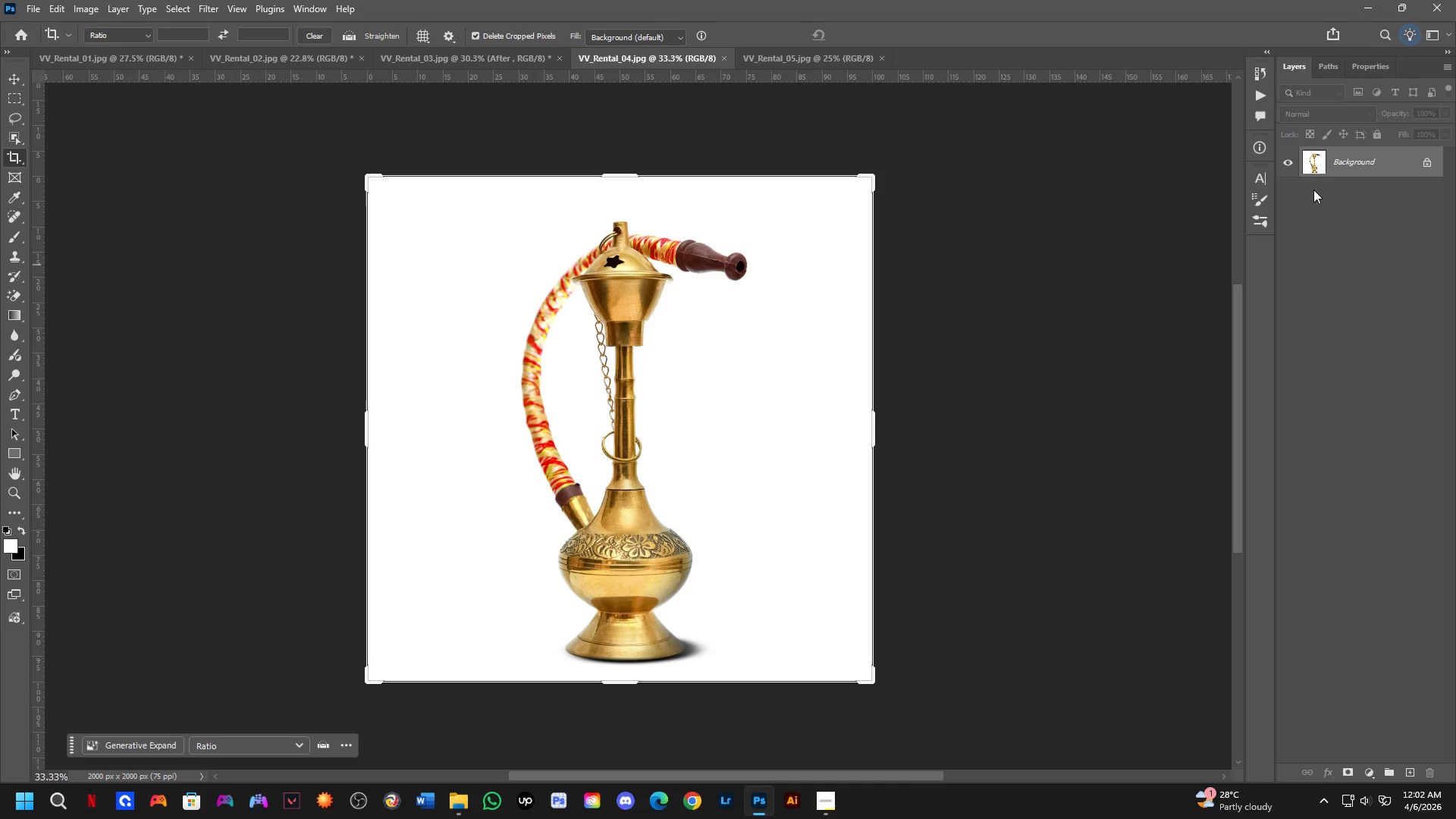 
left_click_drag(start_coordinate=[745, 353], to_coordinate=[726, 356])
 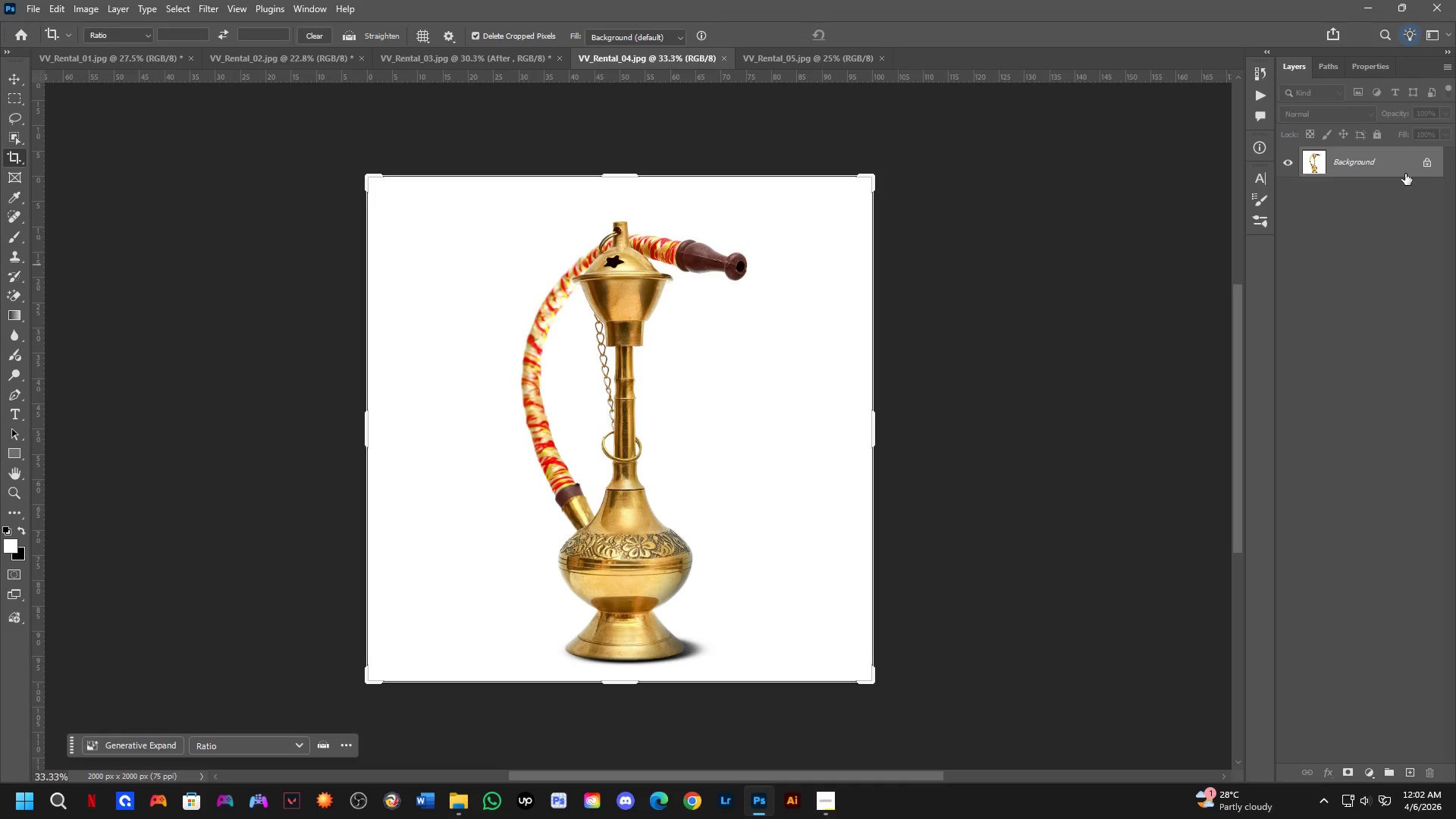 
left_click([1427, 159])
 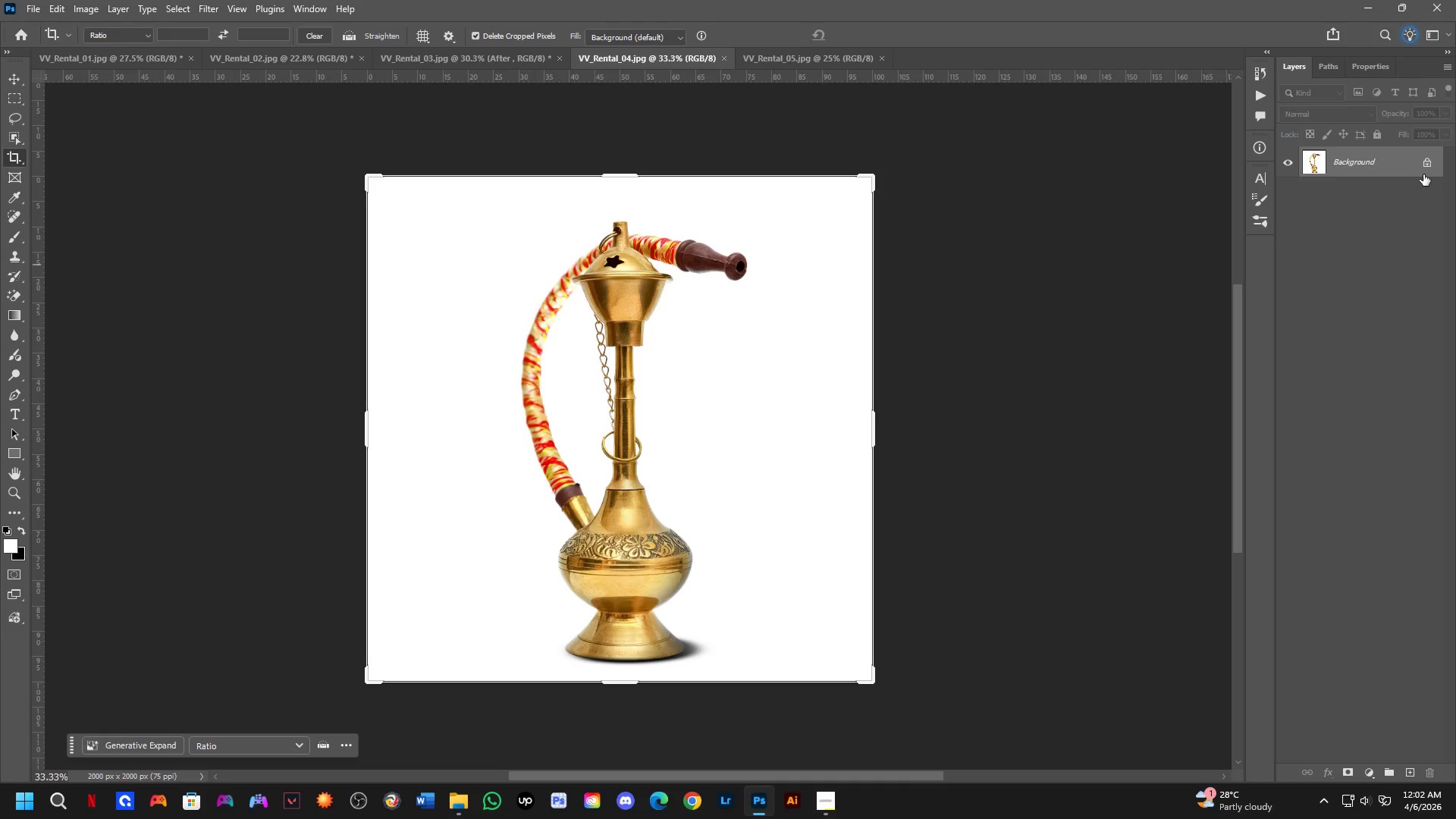 
key(Alt+Tab)
 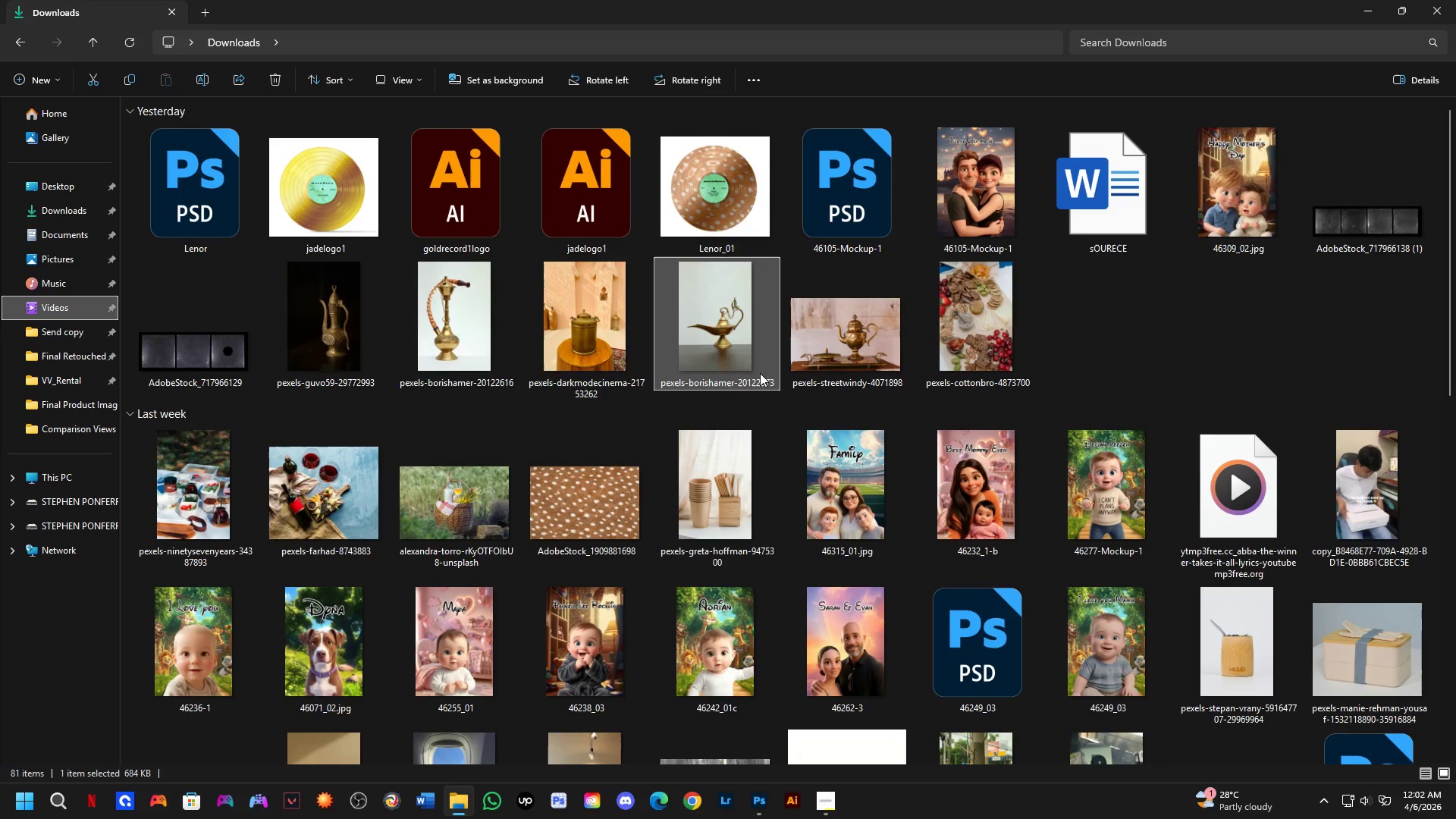 
left_click_drag(start_coordinate=[467, 331], to_coordinate=[671, 425])
 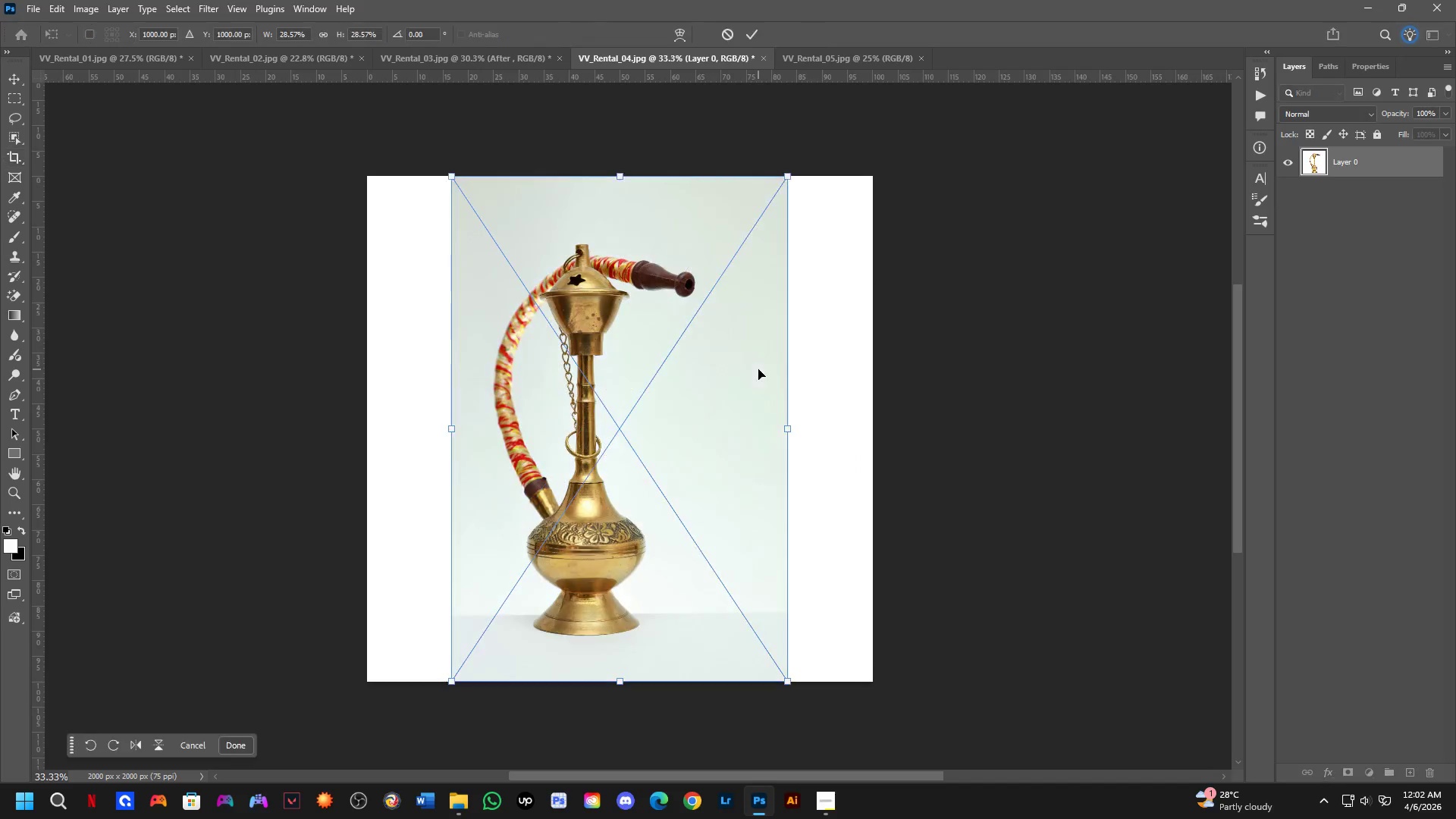 
key(Alt+AltLeft)
 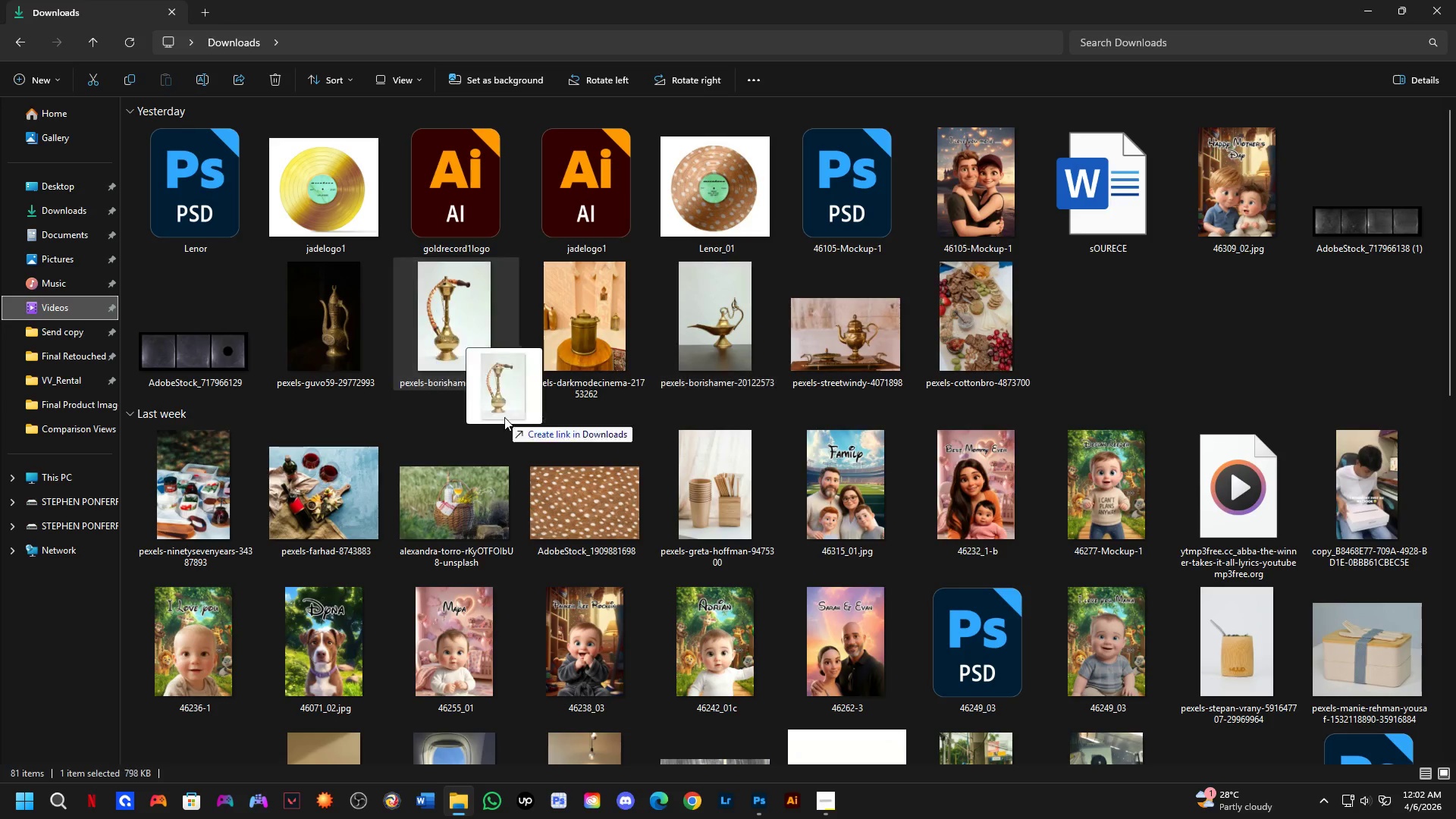 
key(Alt+Tab)
 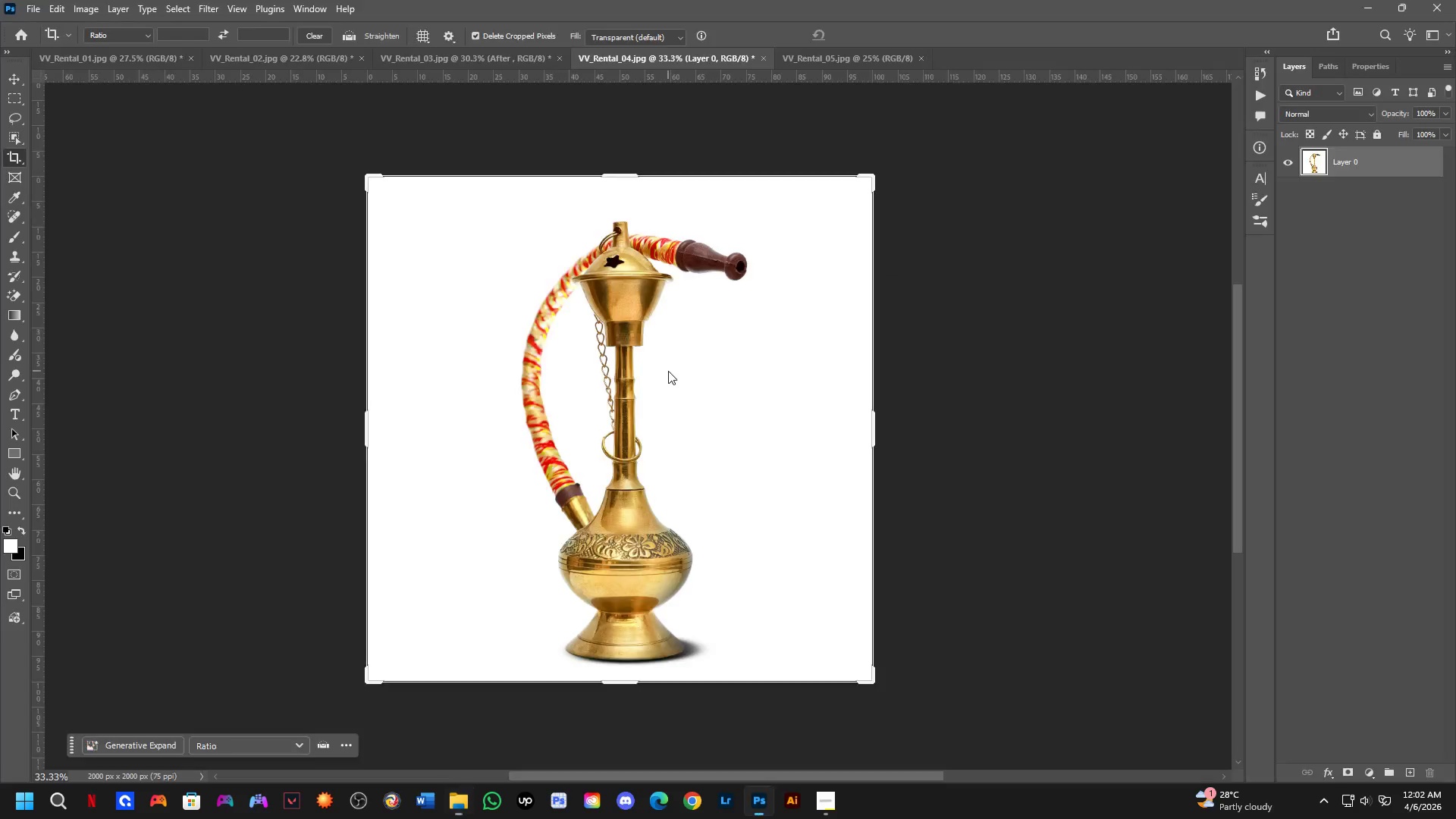 
hold_key(key=ShiftLeft, duration=2.44)
left_click_drag(start_coordinate=[679, 405], to_coordinate=[259, 435])
 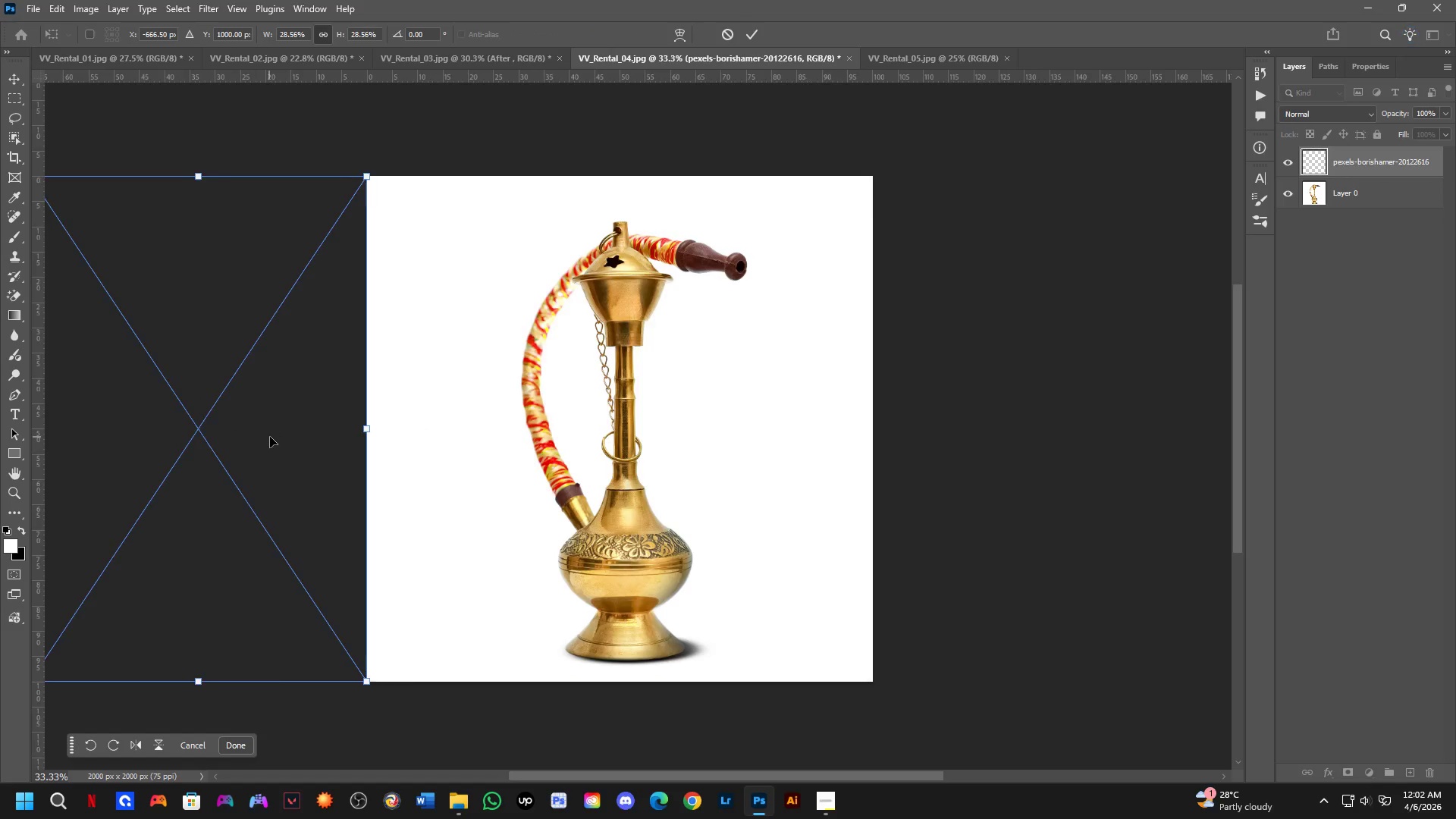 
hold_key(key=Space, duration=0.42)
 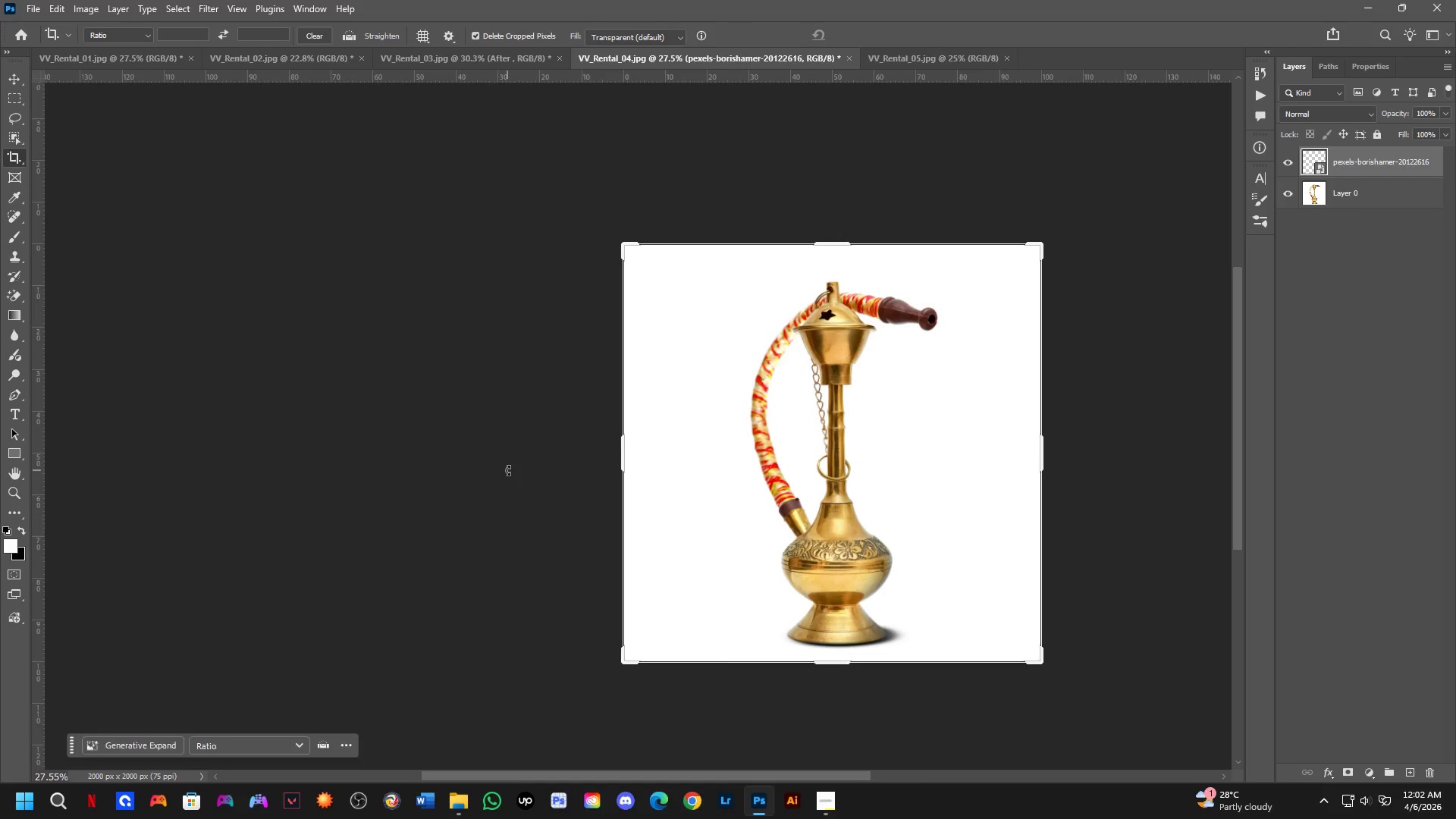 
left_click_drag(start_coordinate=[312, 448], to_coordinate=[521, 472])
 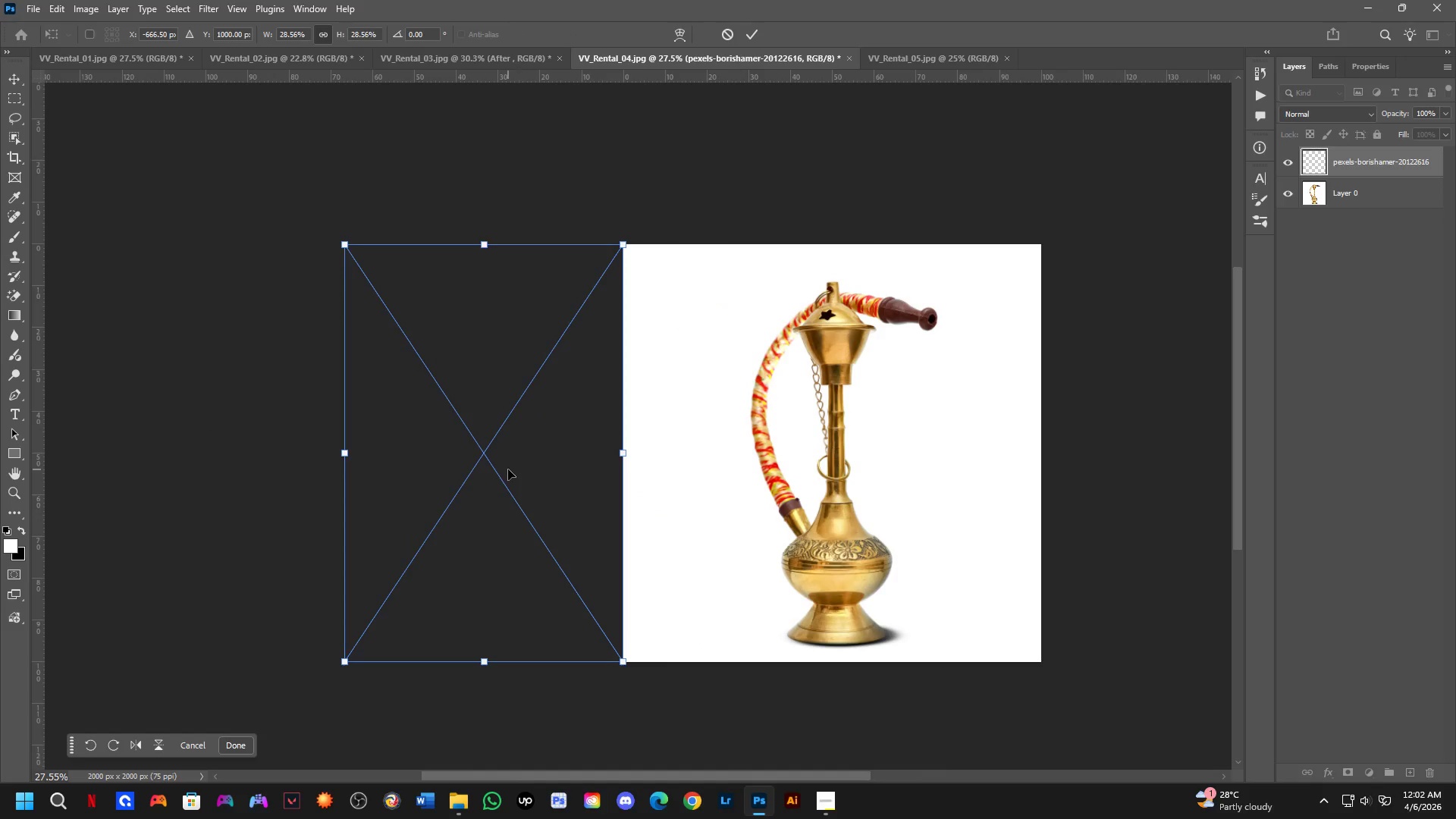 
scroll: coordinate [278, 437], scroll_direction: down, amount: 2.0
 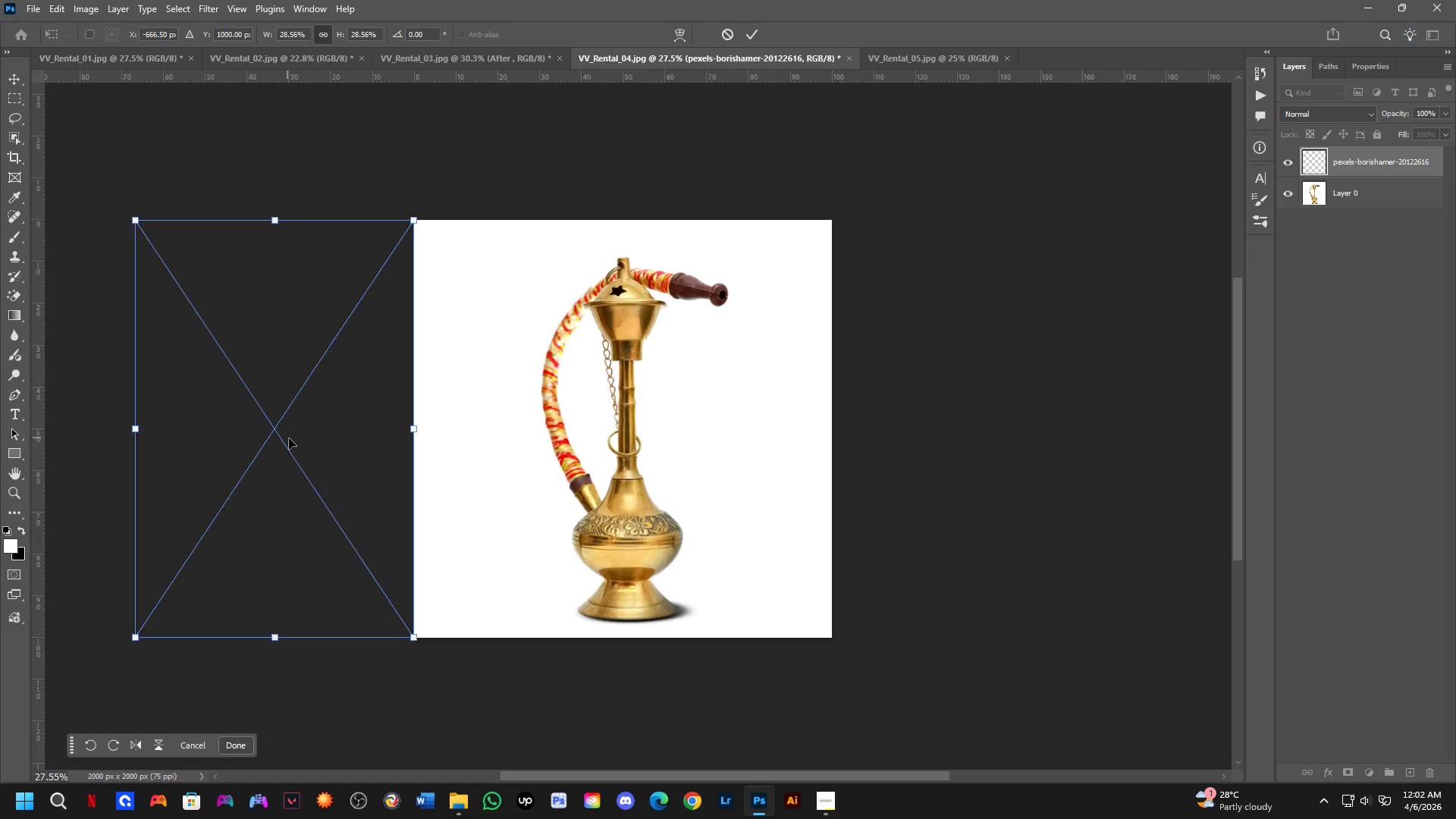 
key(NumpadEnter)
 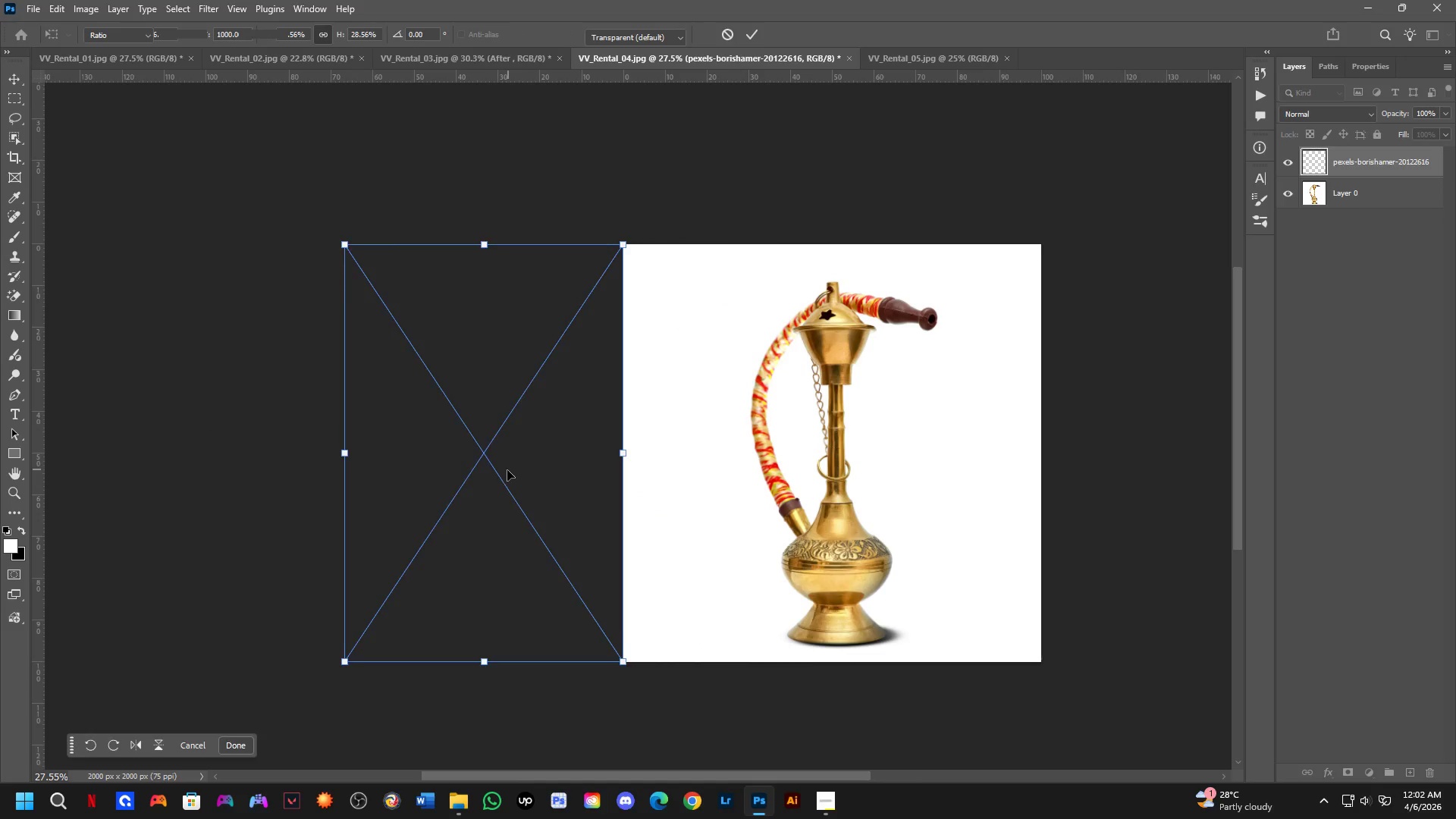 
key(C)
 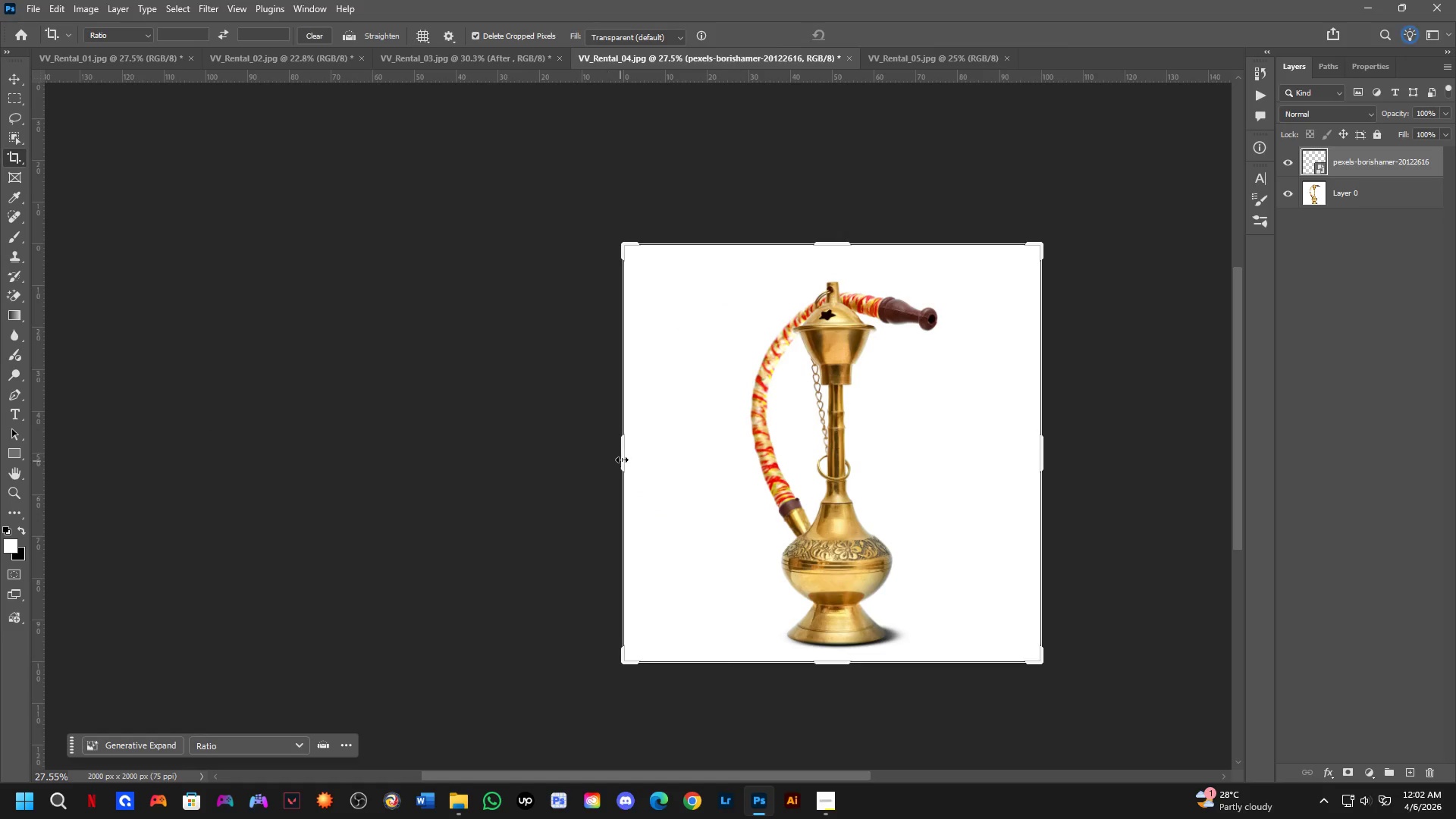 
left_click_drag(start_coordinate=[623, 460], to_coordinate=[482, 500])
 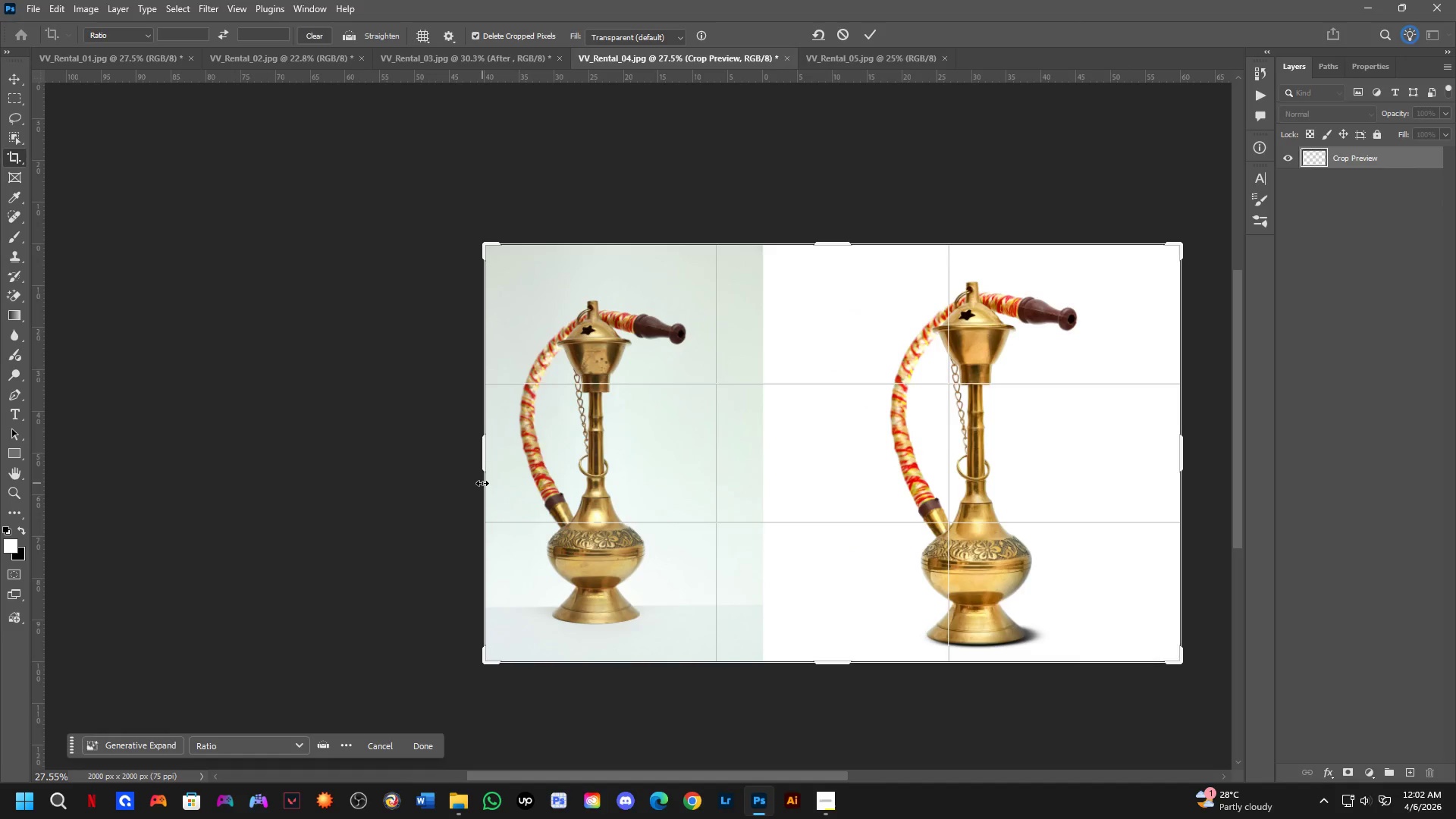 
key(NumpadEnter)
 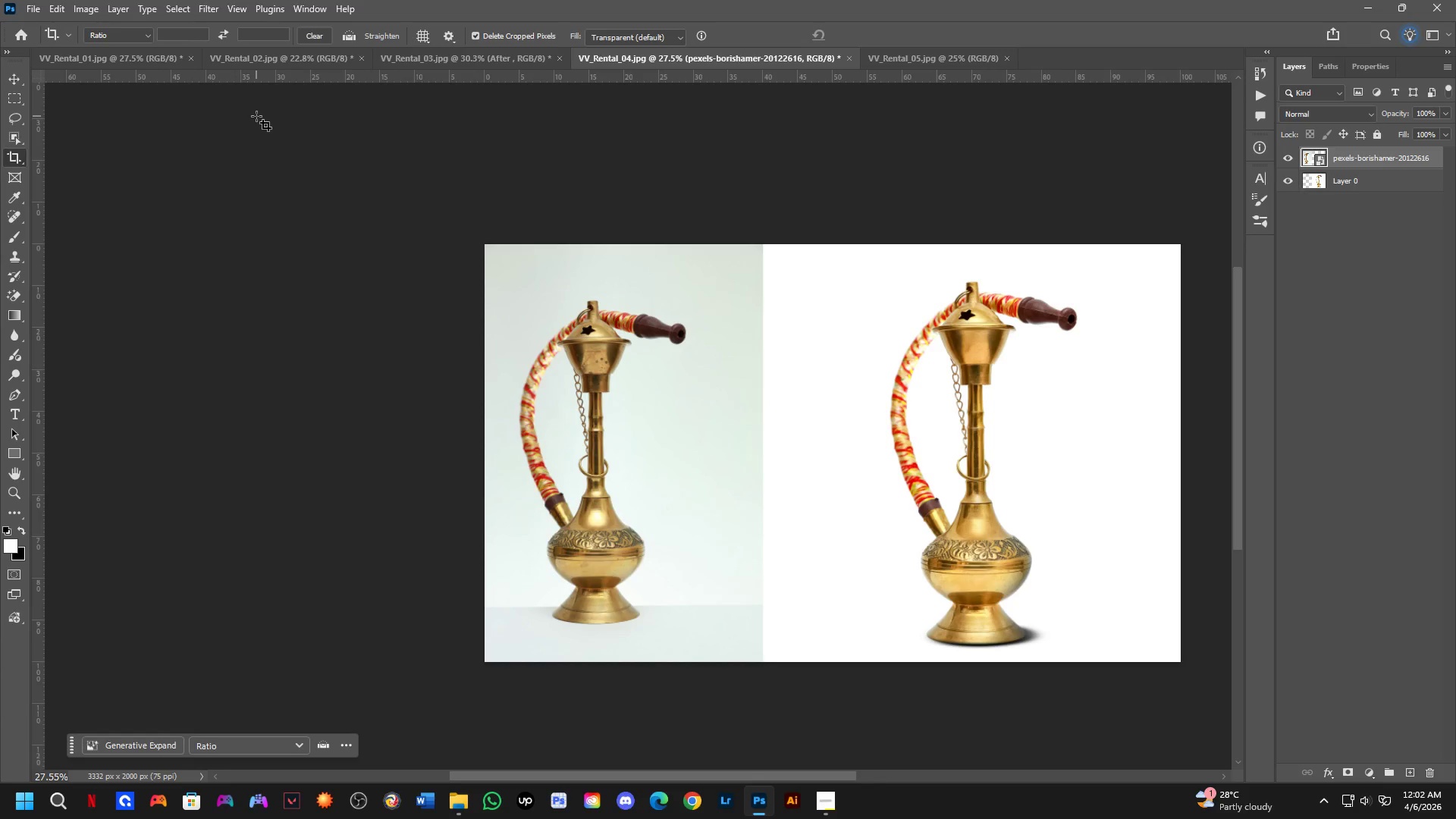 
wait(16.92)
 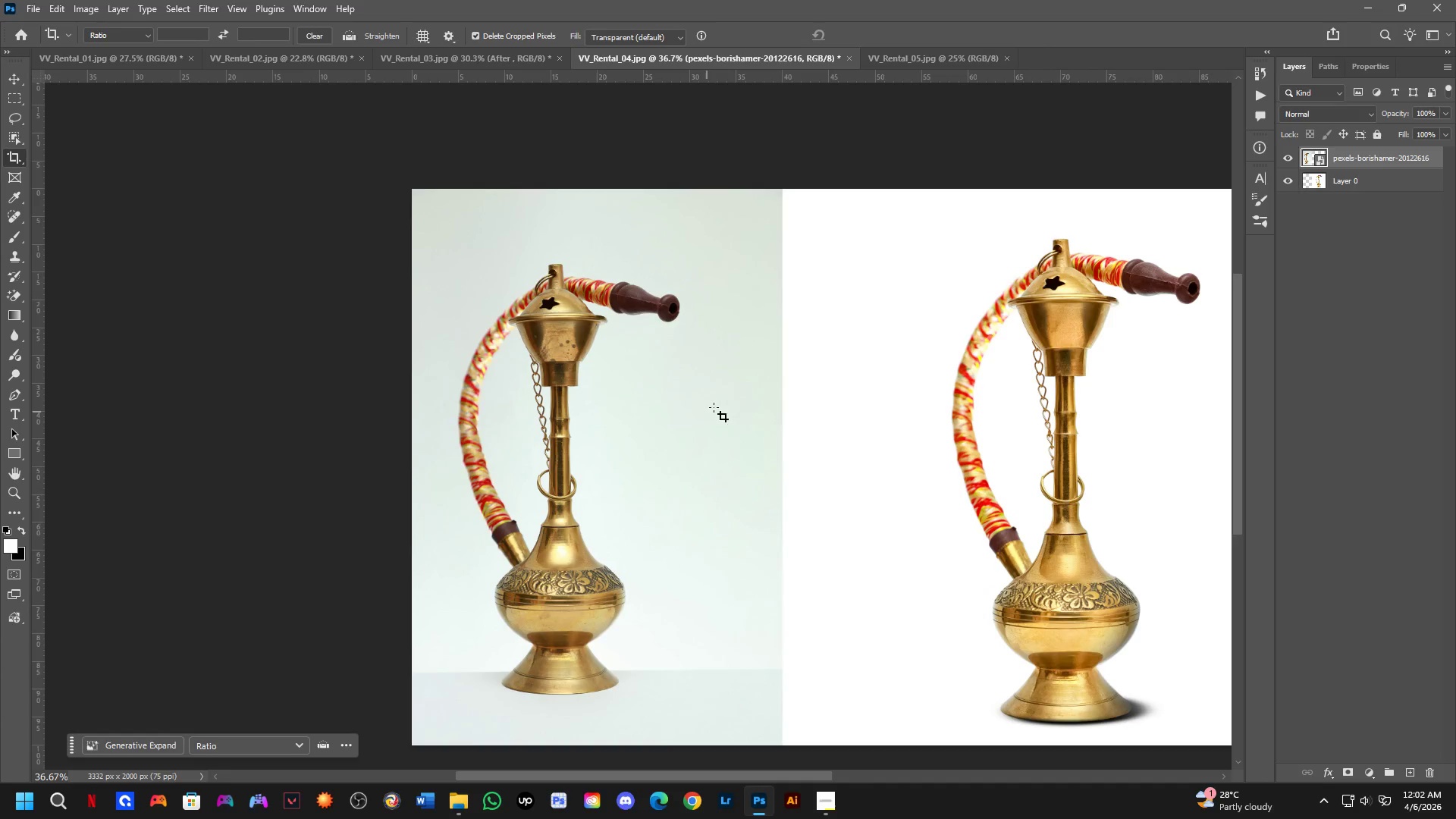 
hold_key(key=Space, duration=0.48)
 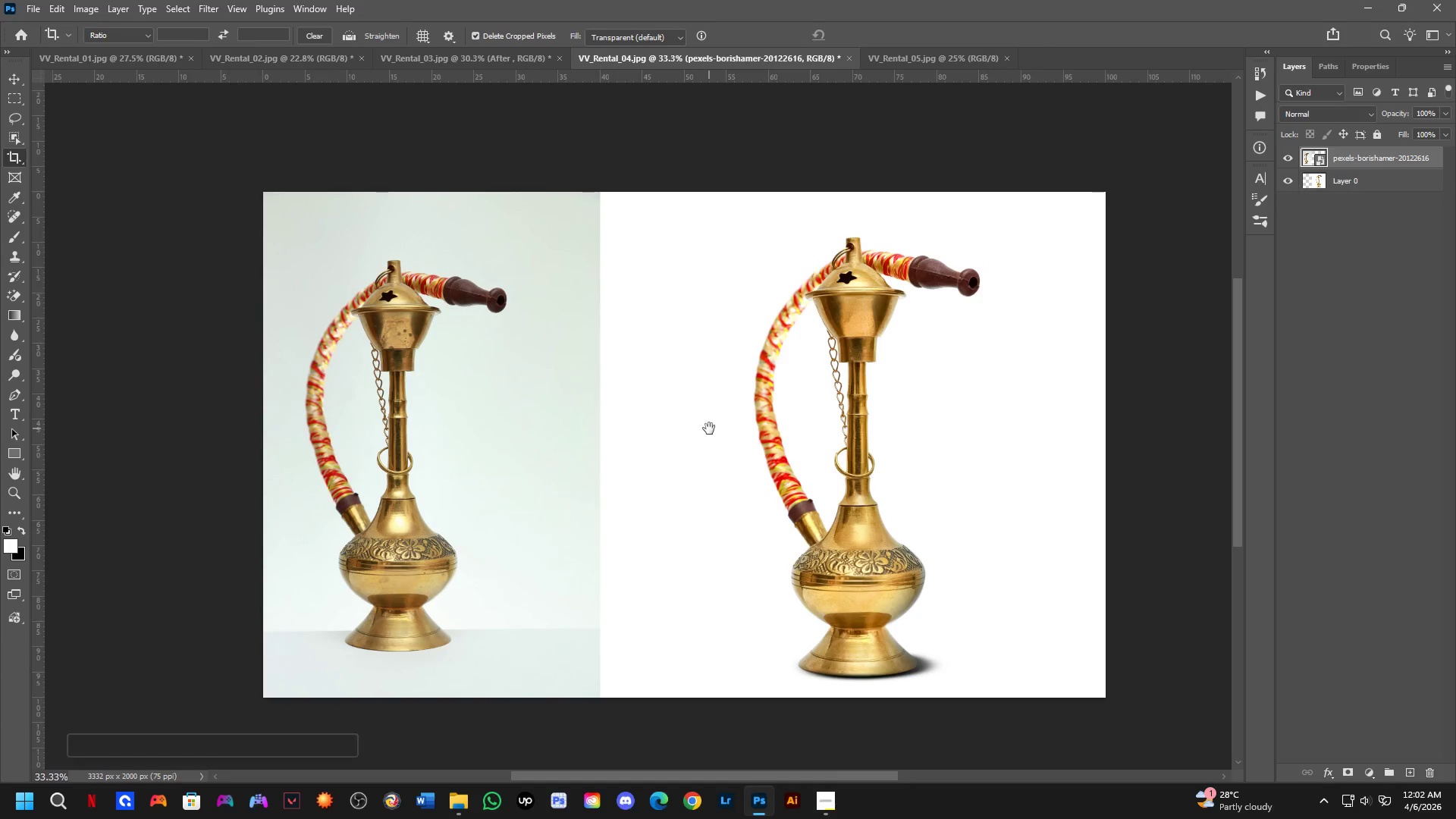 
scroll: coordinate [703, 410], scroll_direction: up, amount: 3.0
 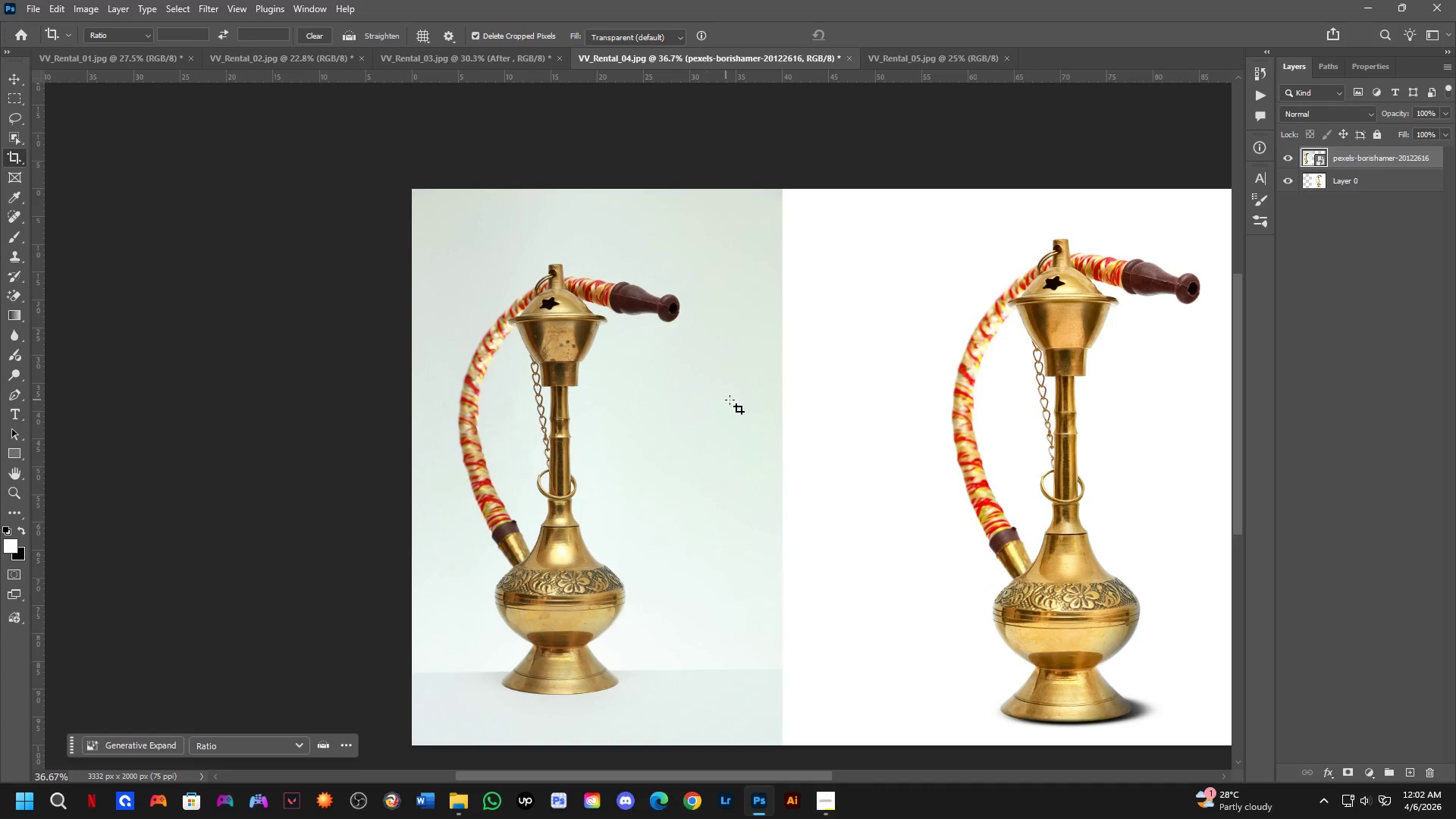 
left_click_drag(start_coordinate=[785, 405], to_coordinate=[654, 370])
 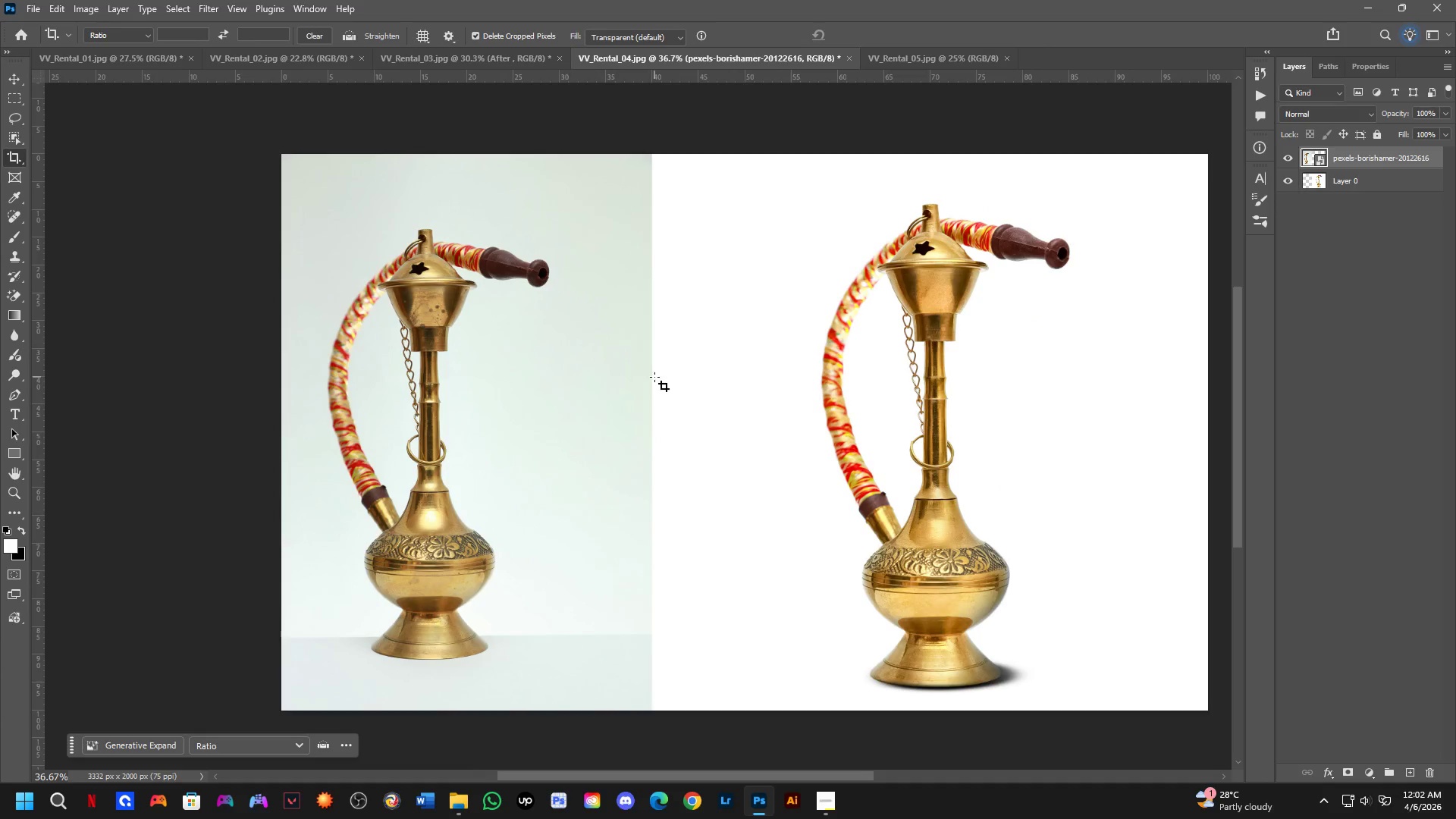 
hold_key(key=Space, duration=0.44)
 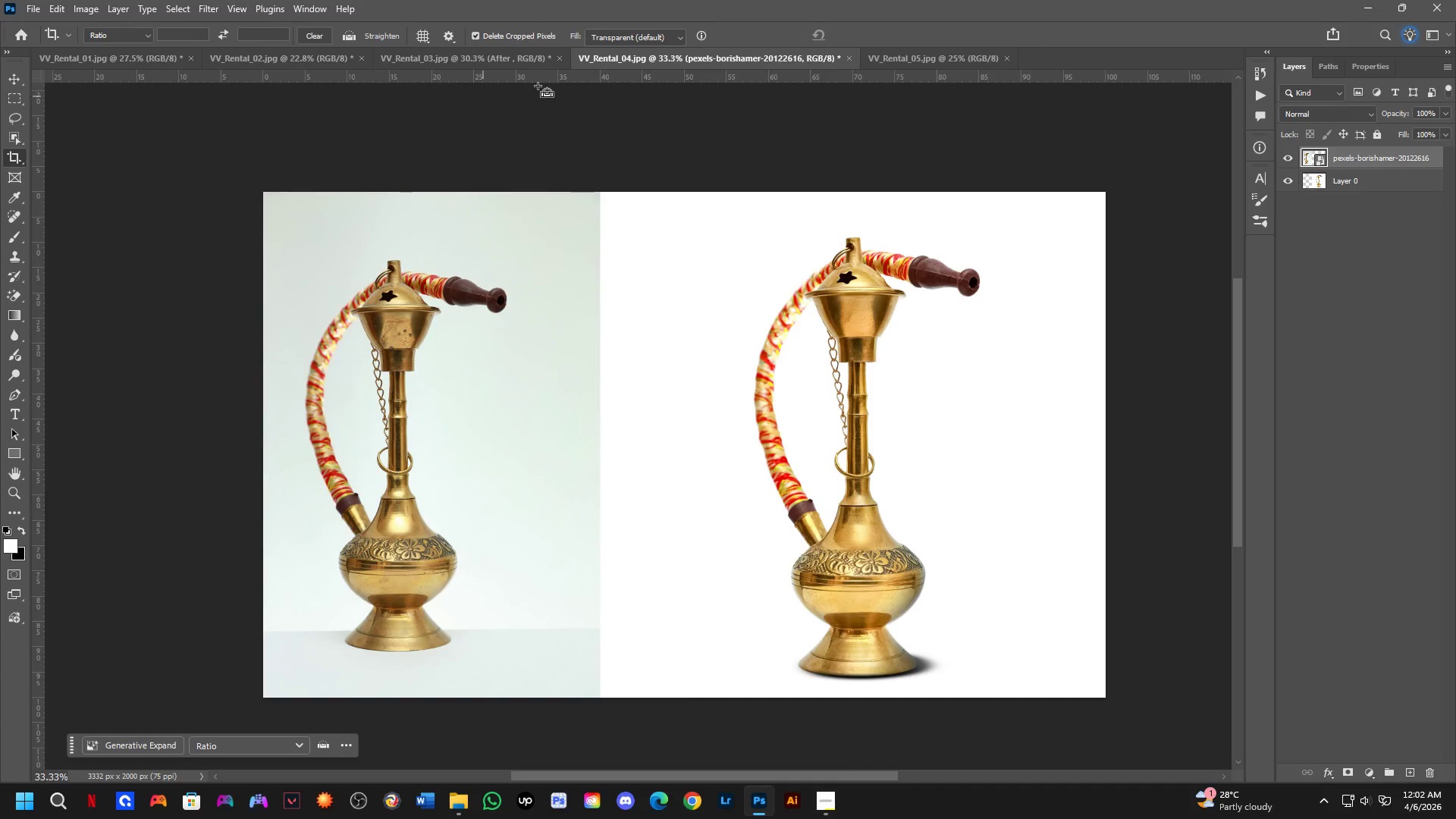 
left_click_drag(start_coordinate=[761, 411], to_coordinate=[709, 428])
 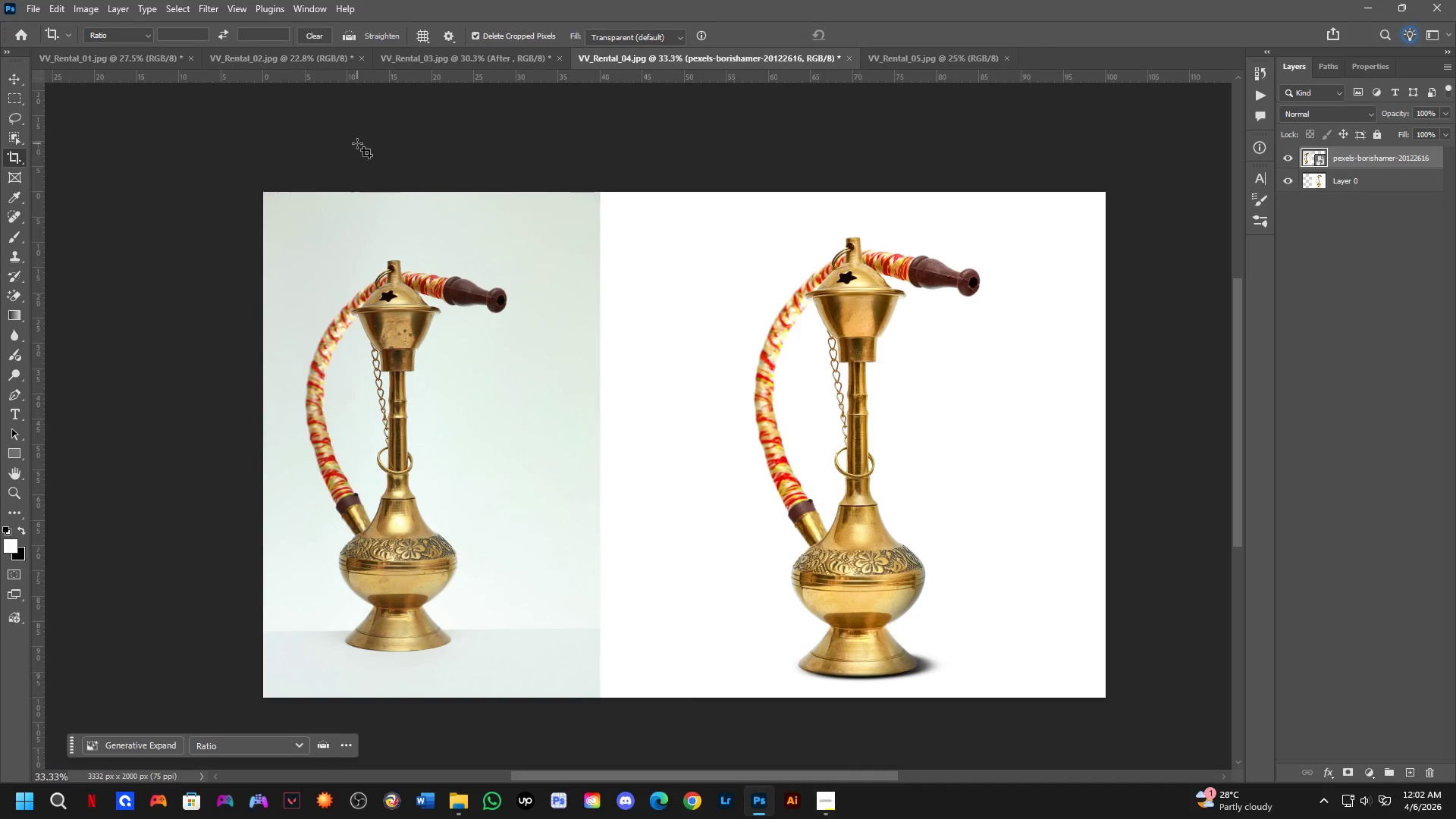 
scroll: coordinate [654, 378], scroll_direction: down, amount: 1.0
 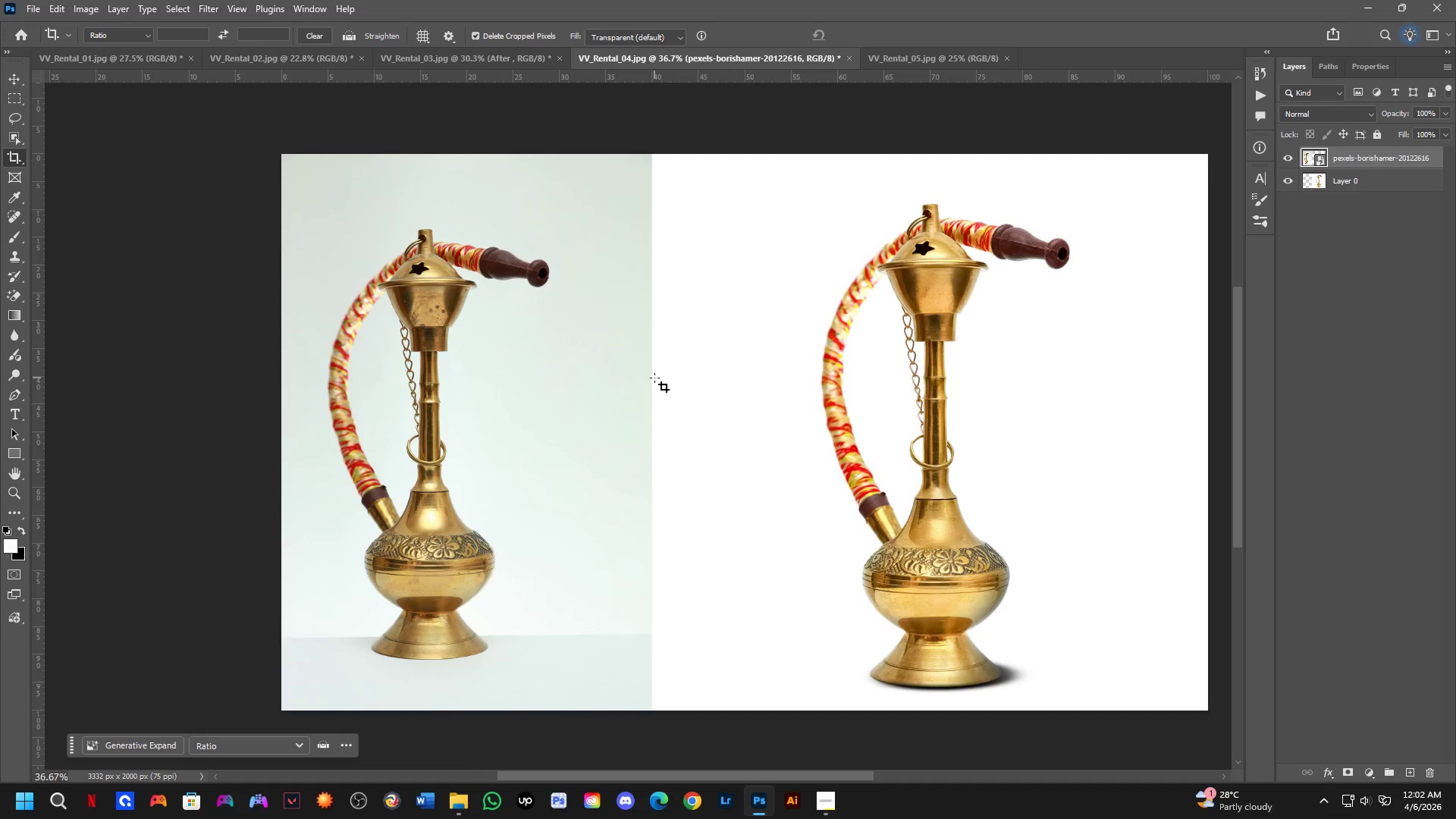 
key(Control+ControlLeft)
 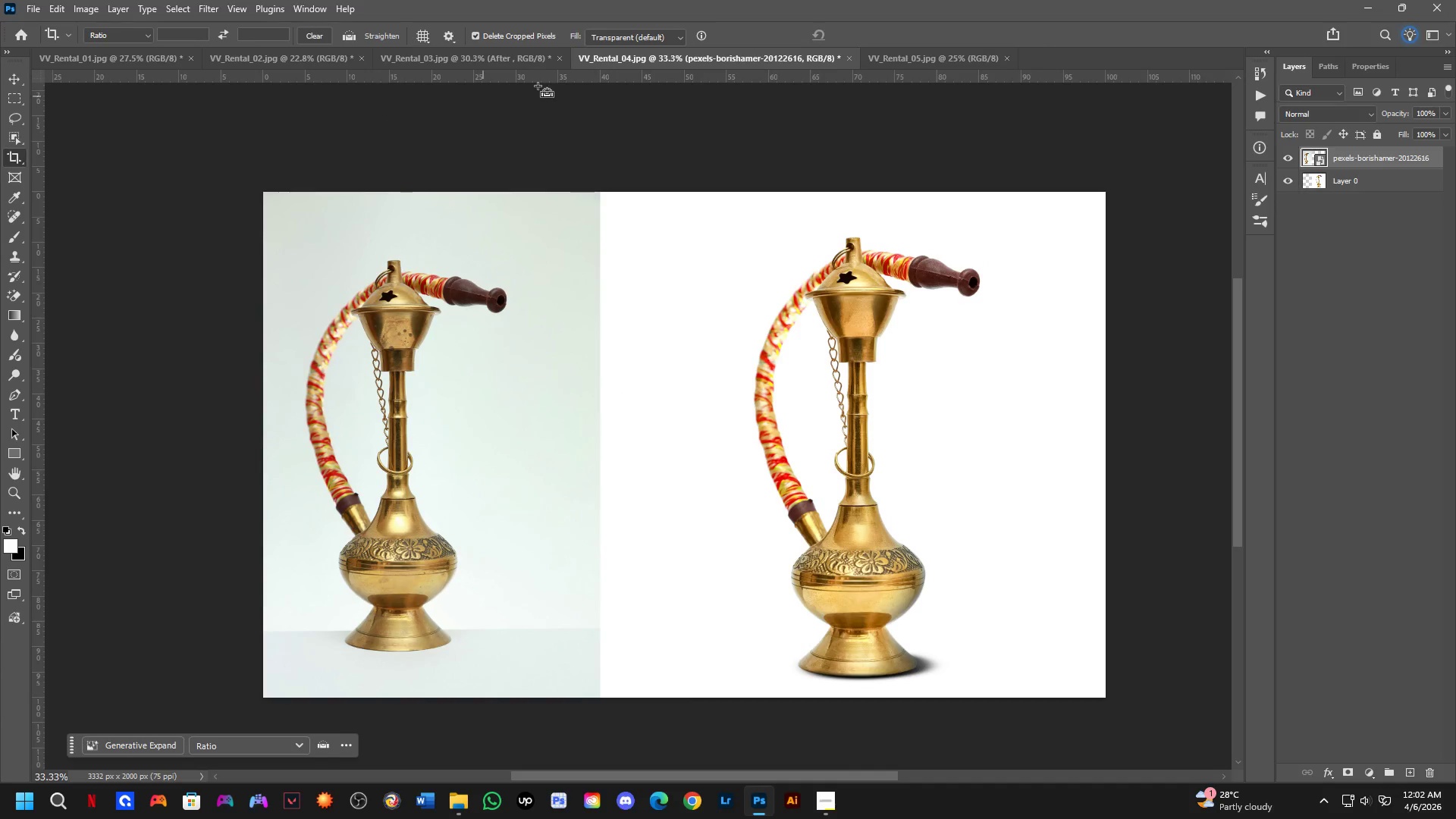 
key(Control+Tab)
 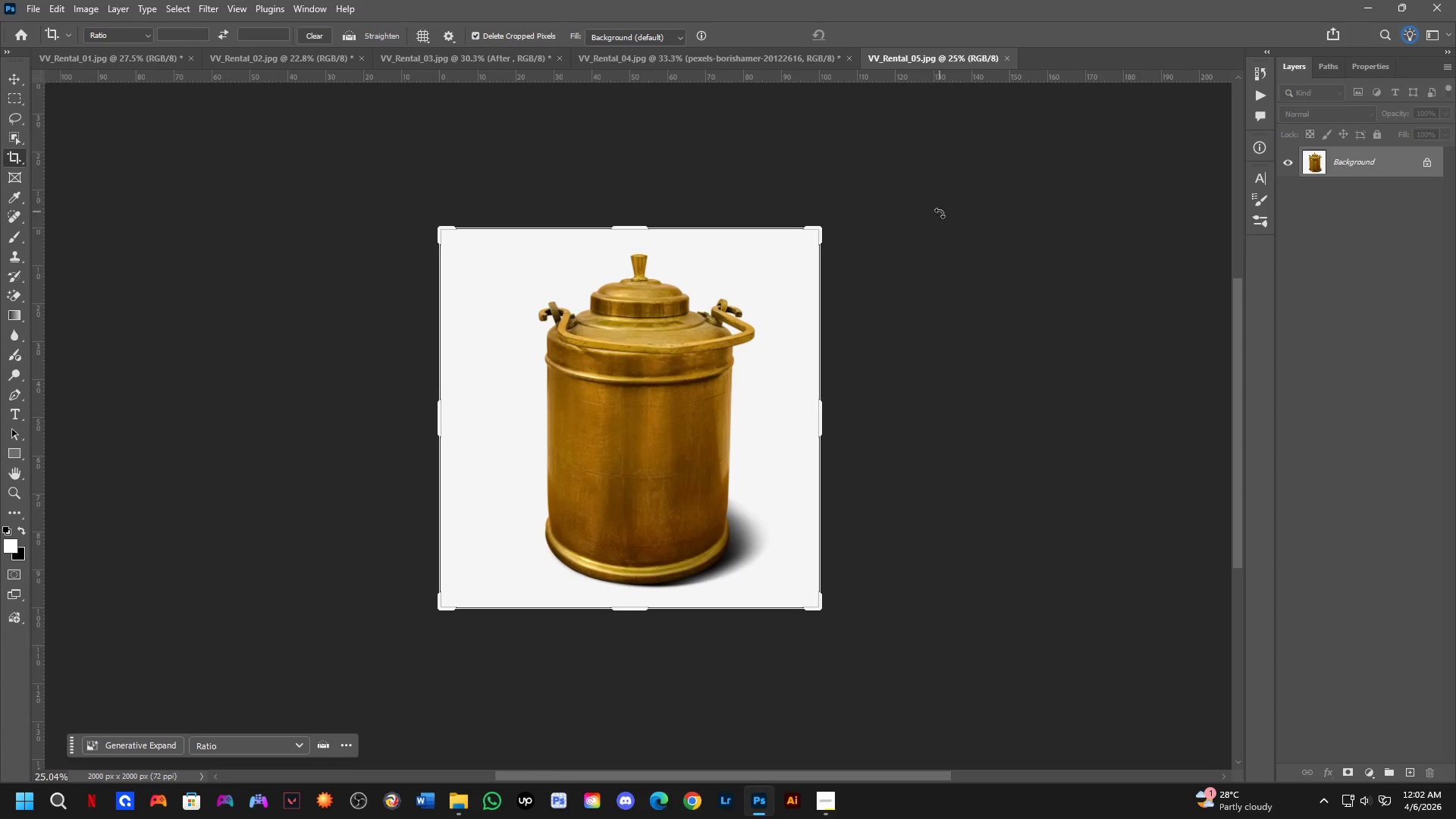 
key(Control+ControlLeft)
 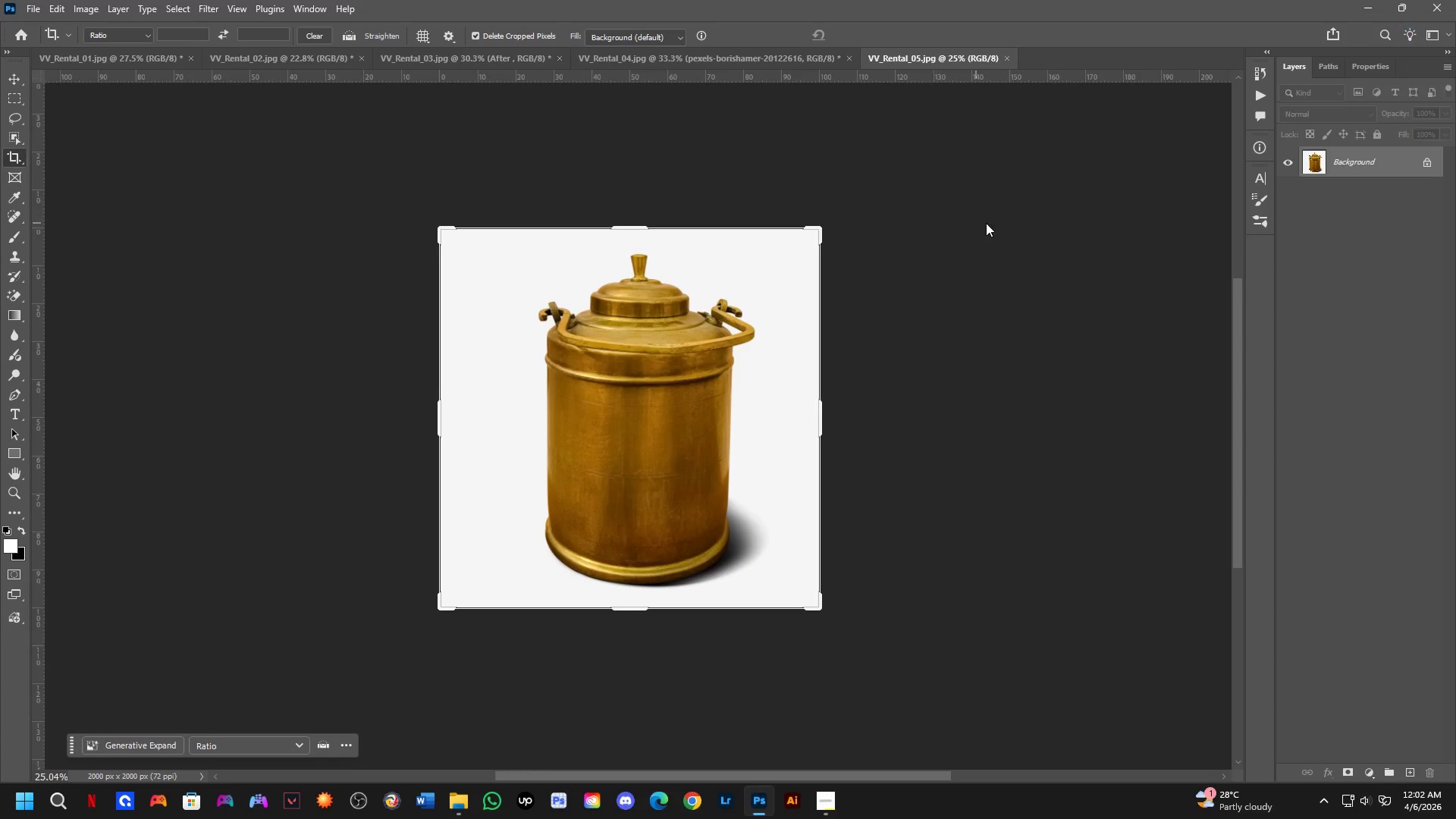 
key(Control+Tab)
 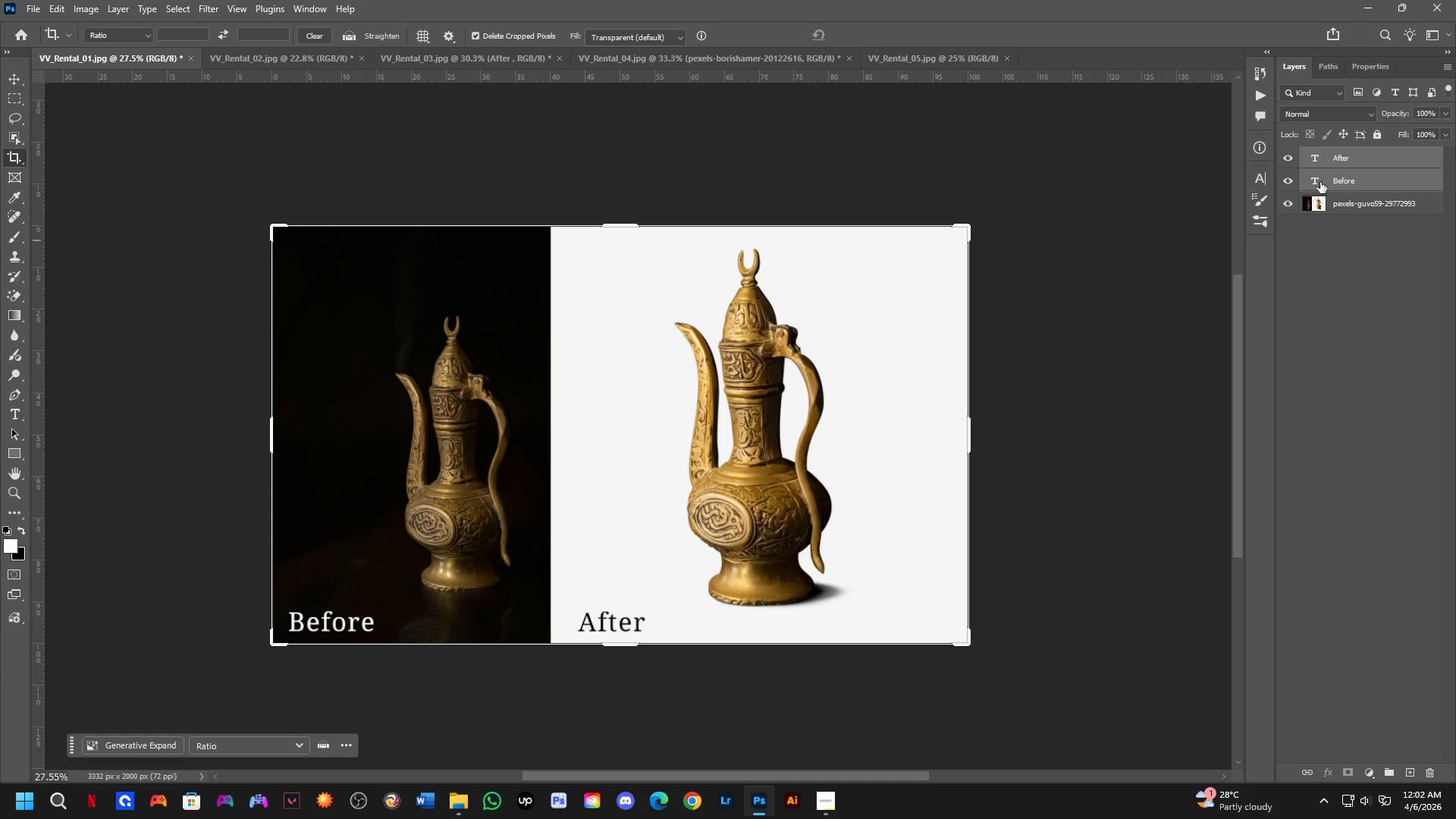 
left_click_drag(start_coordinate=[1377, 176], to_coordinate=[692, 477])
 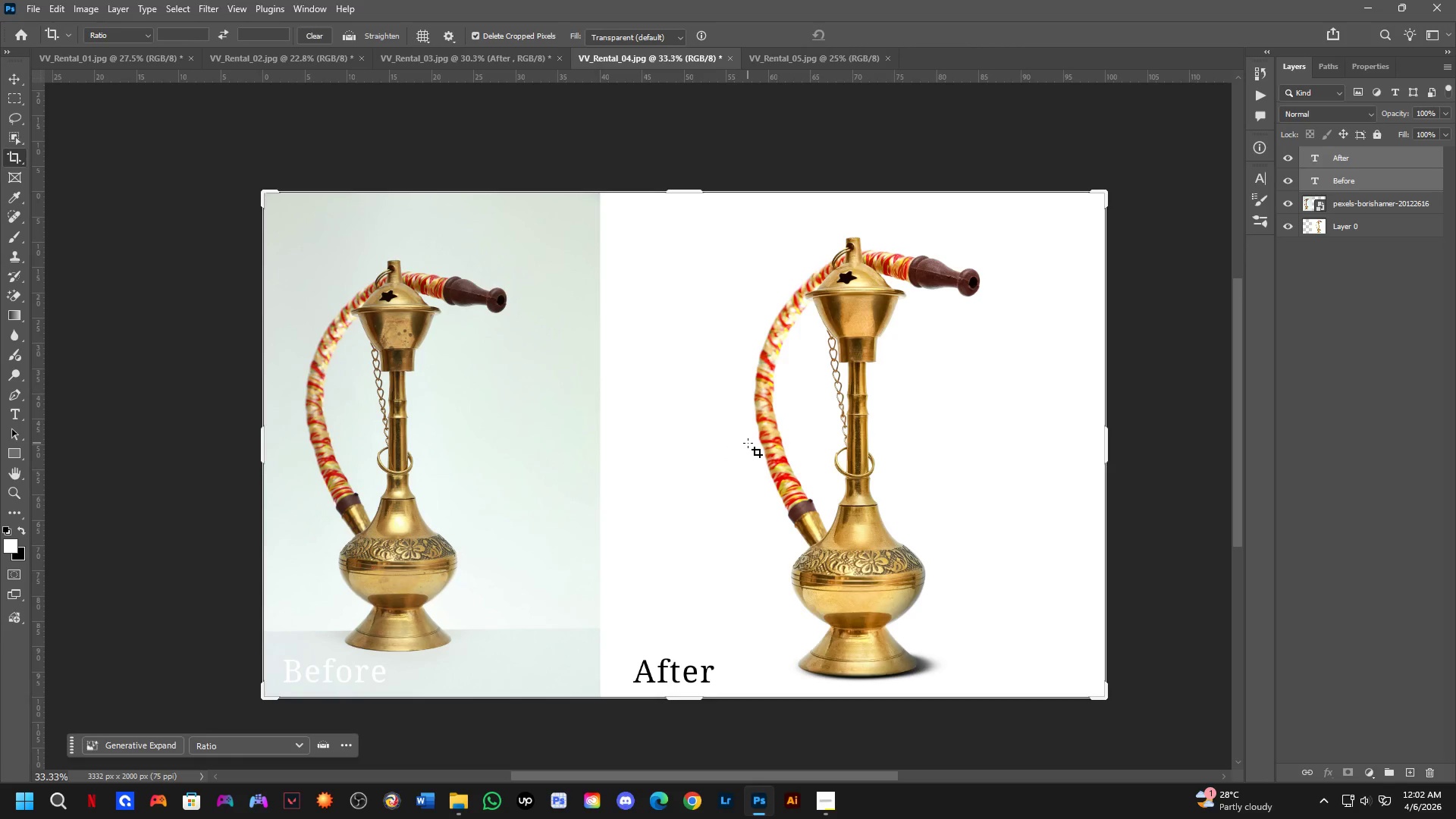 
hold_key(key=ShiftLeft, duration=0.94)
 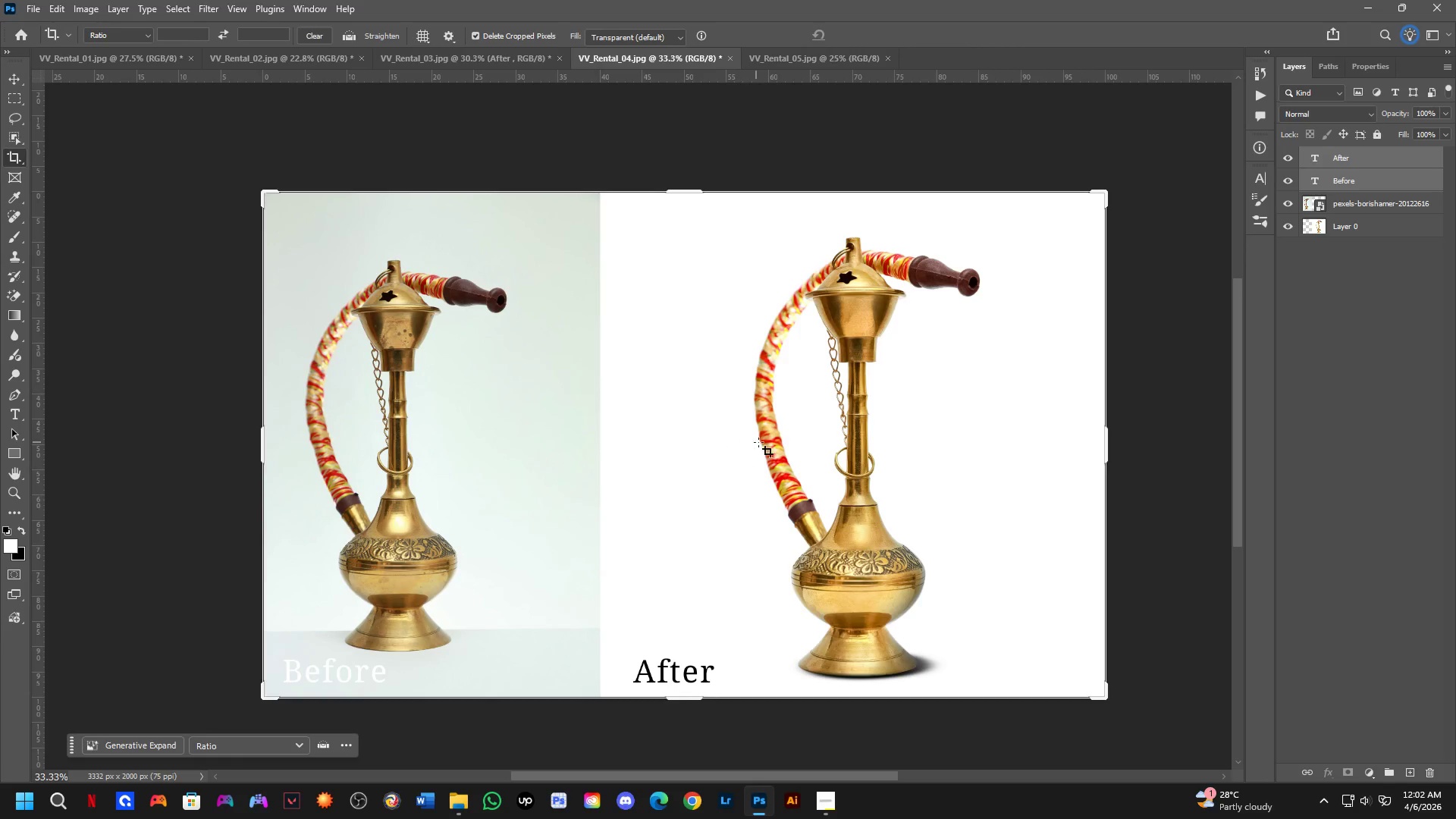 
key(B)
 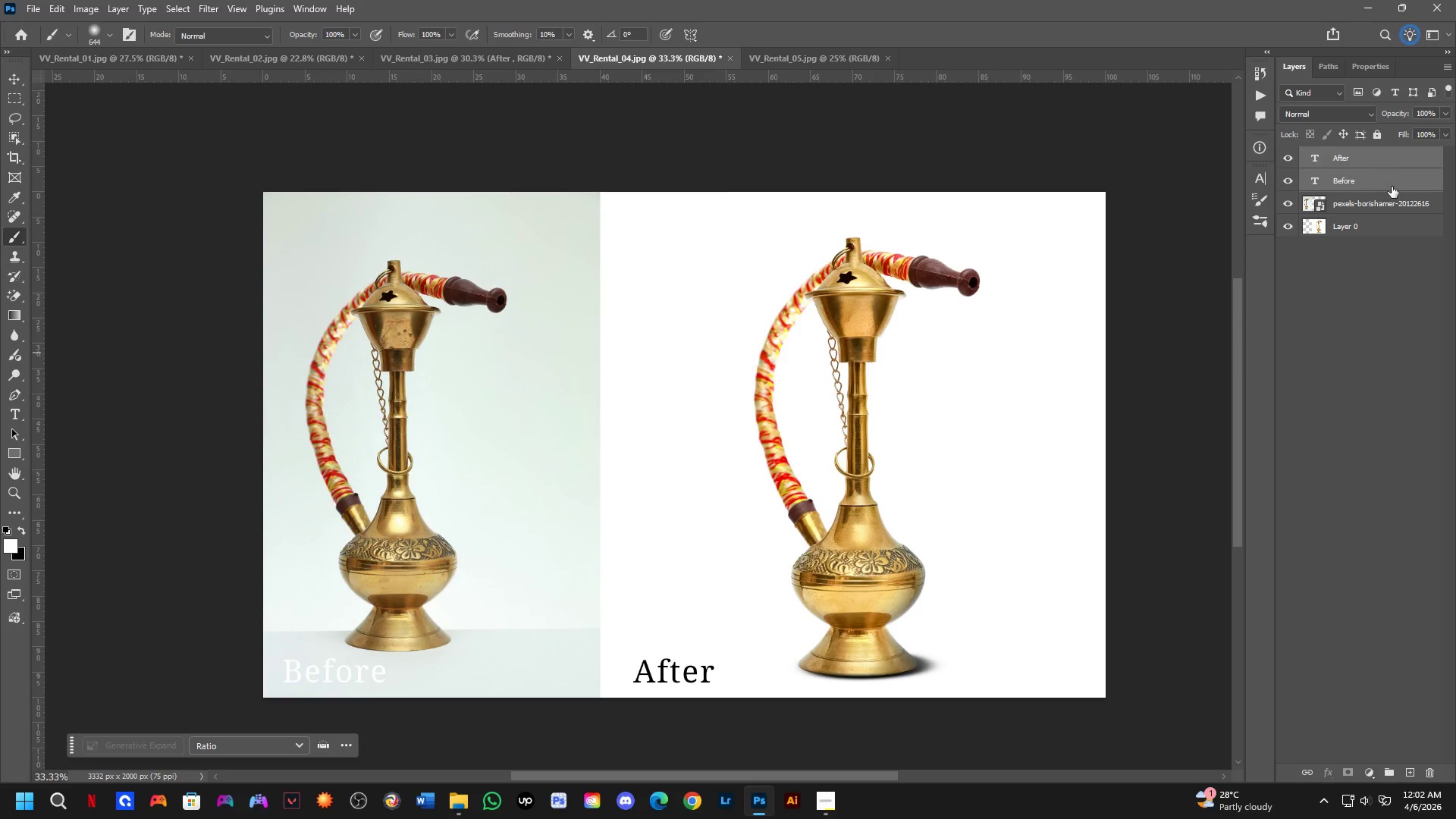 
key(Control+T)
 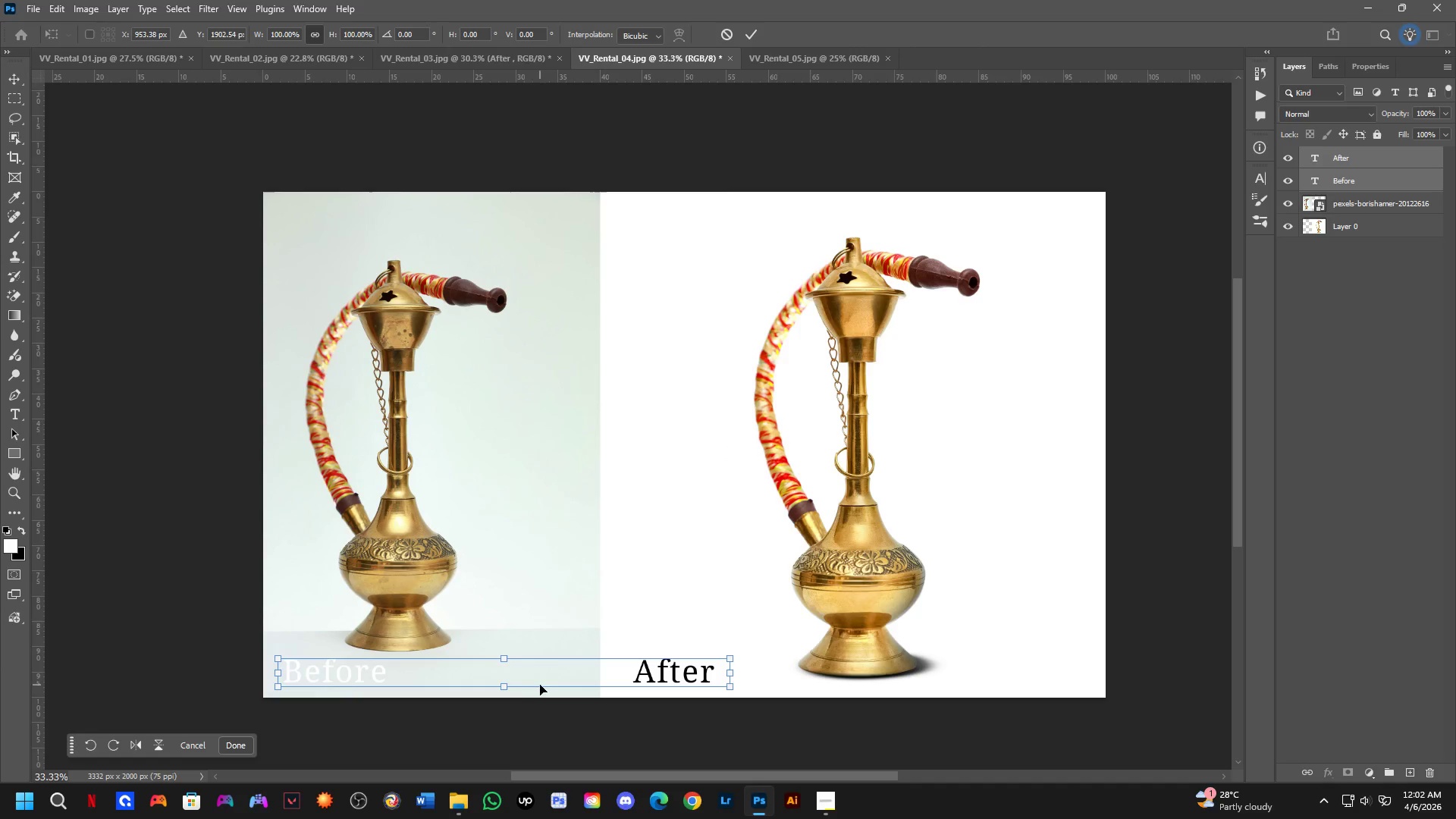 
key(NumpadEnter)
 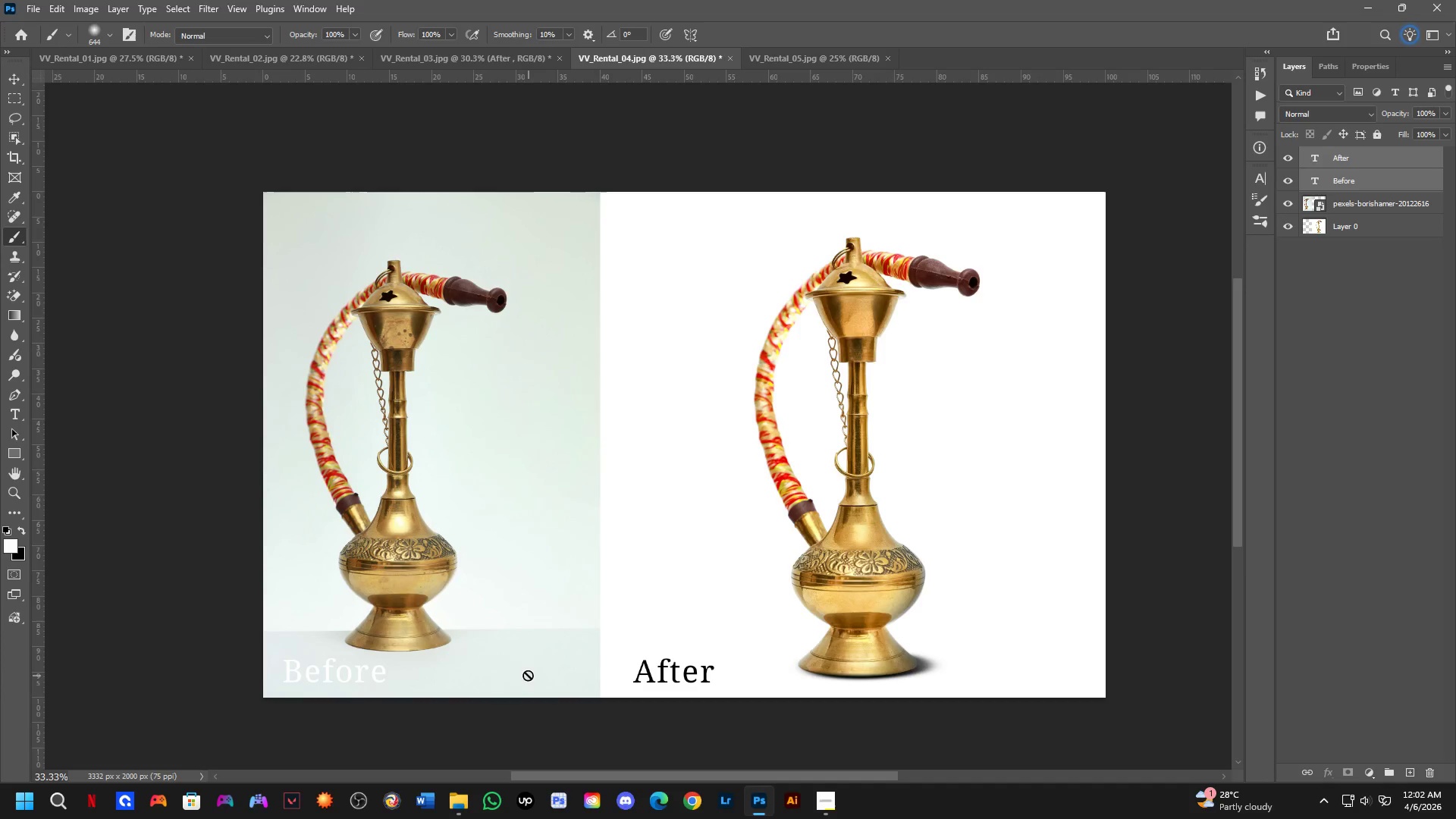 
scroll: coordinate [397, 677], scroll_direction: up, amount: 3.0